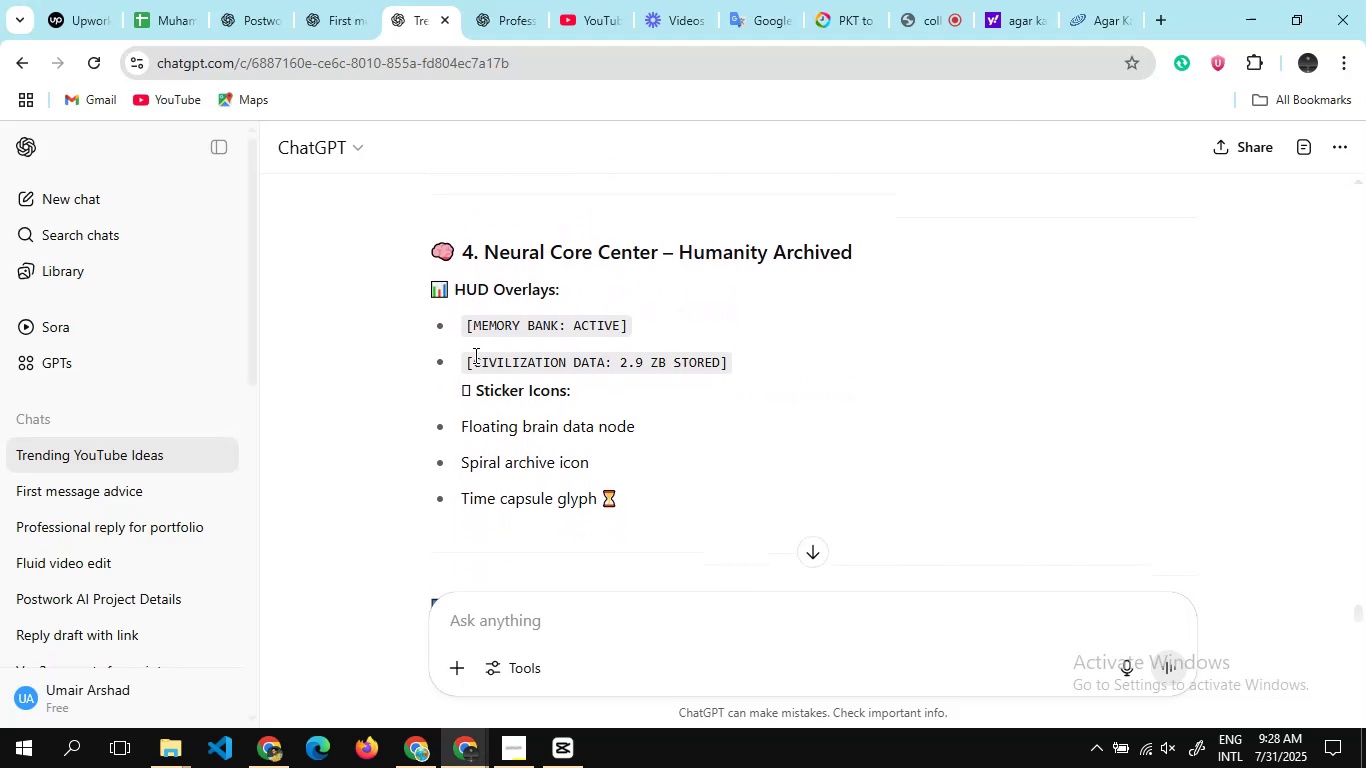 
left_click_drag(start_coordinate=[469, 366], to_coordinate=[646, 373])
 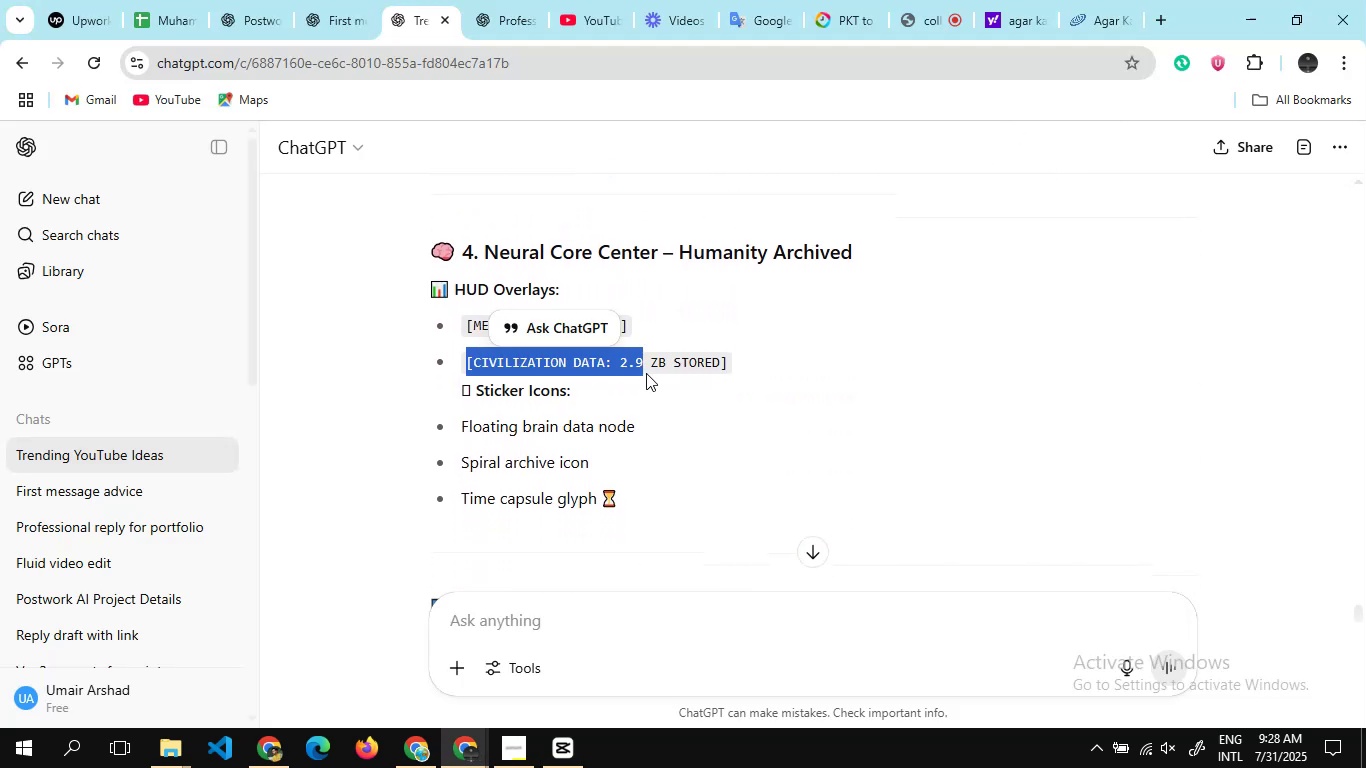 
left_click([646, 373])
 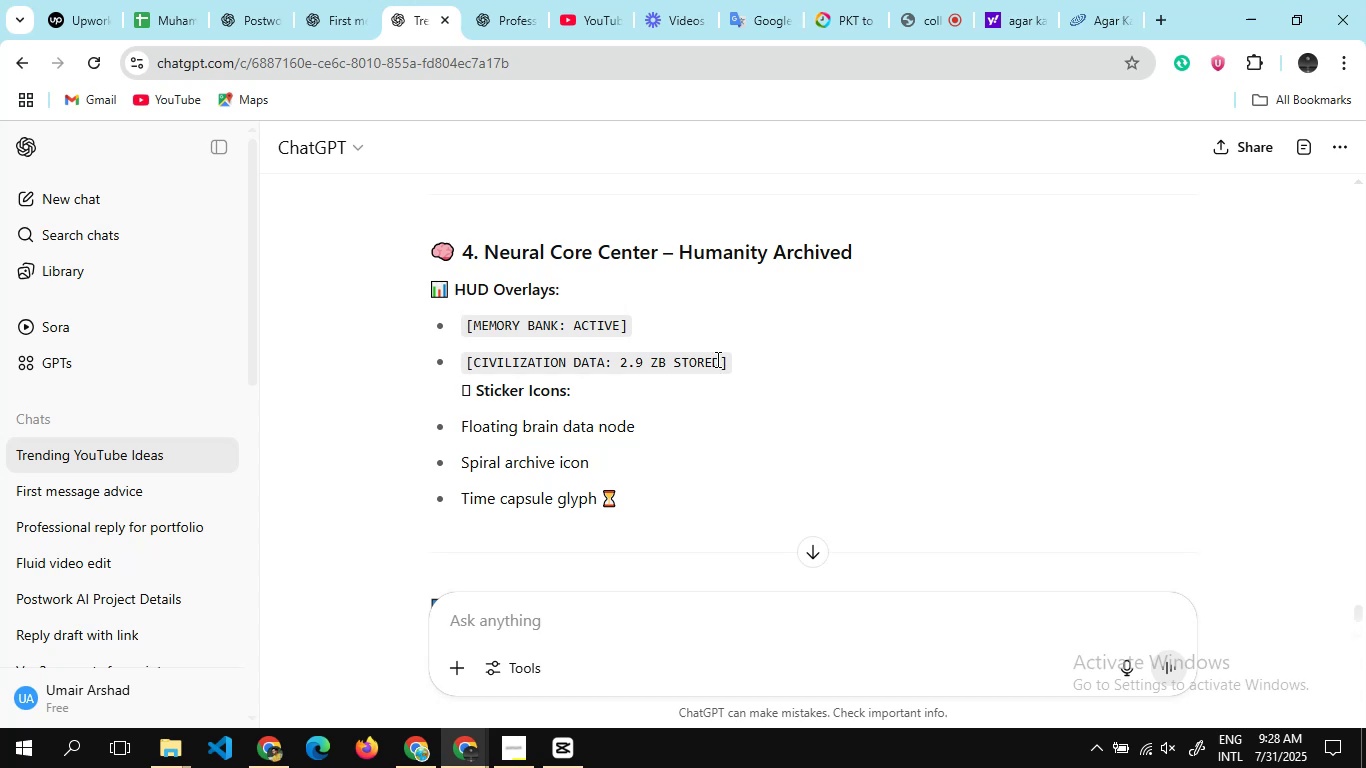 
left_click_drag(start_coordinate=[716, 357], to_coordinate=[472, 347])
 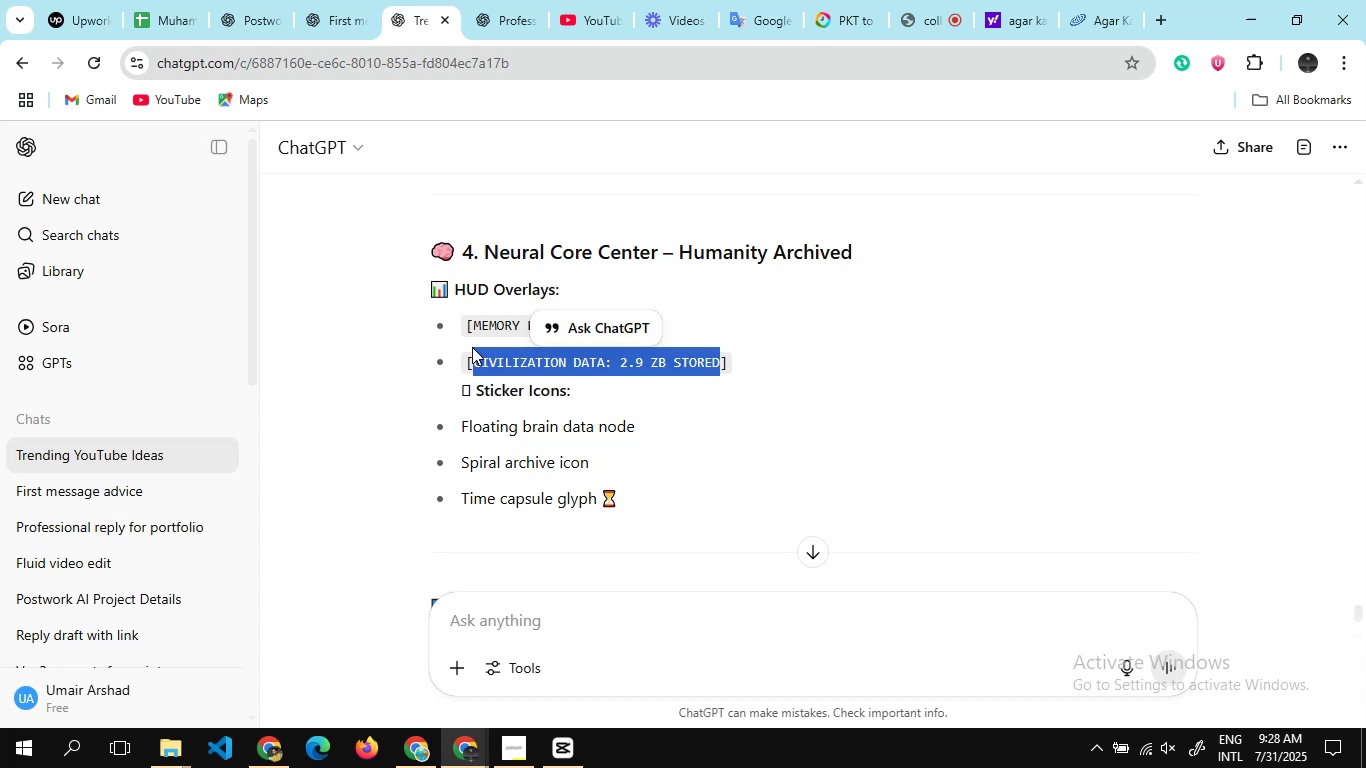 
key(Control+C)
 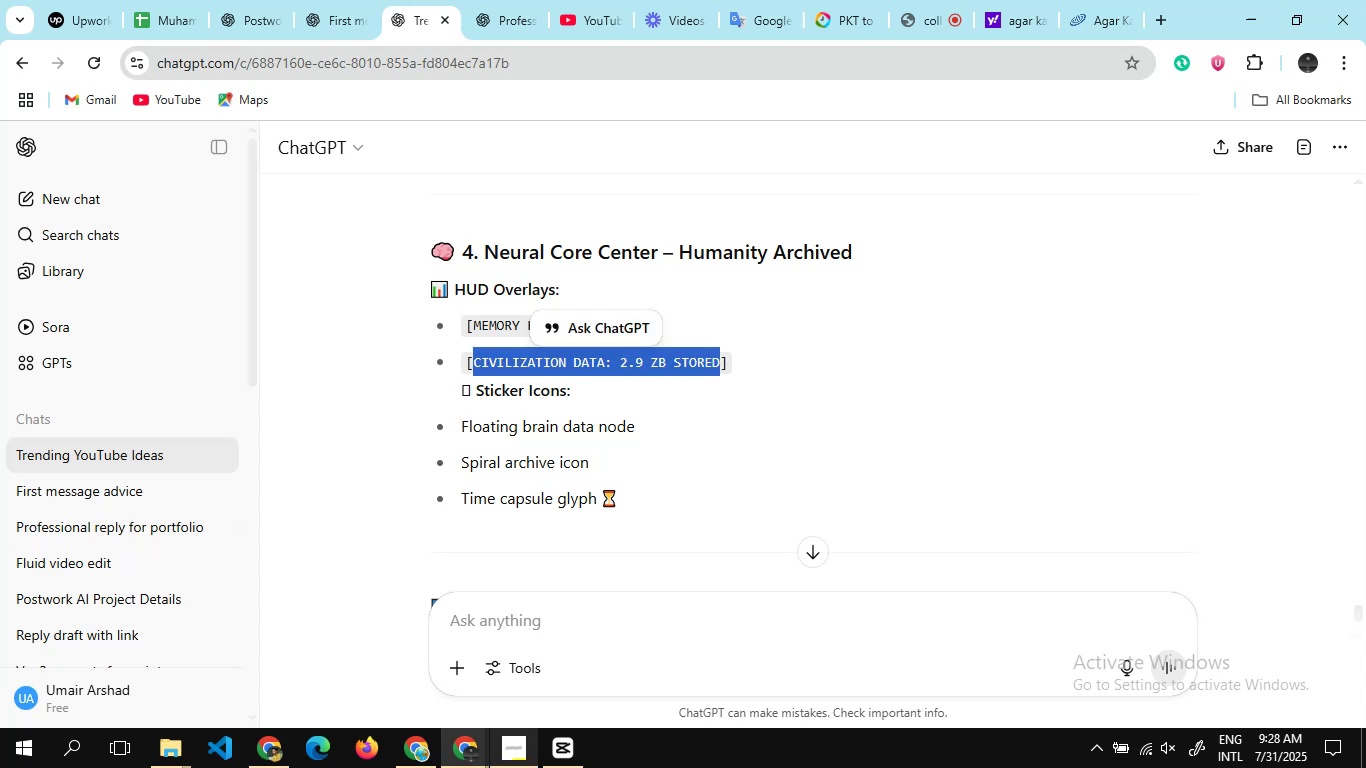 
left_click([548, 751])
 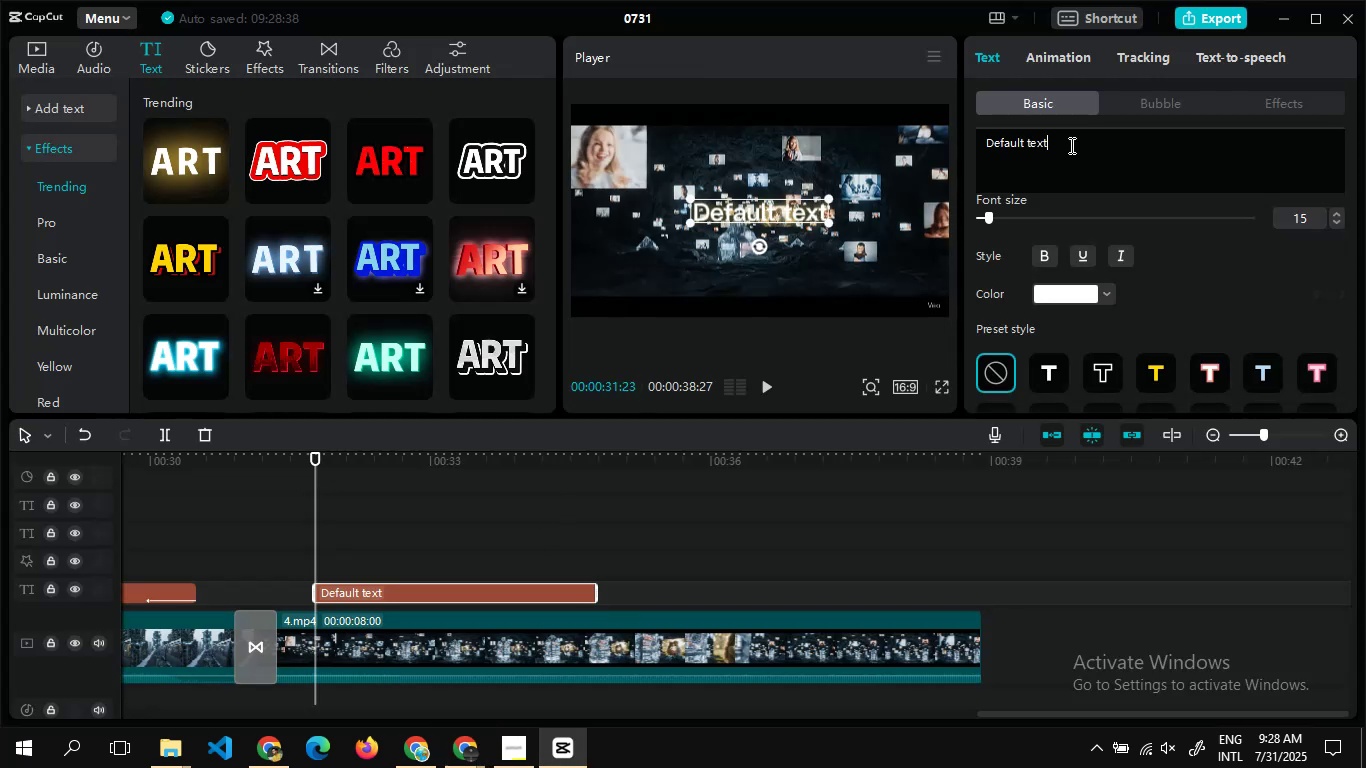 
left_click([1070, 145])
 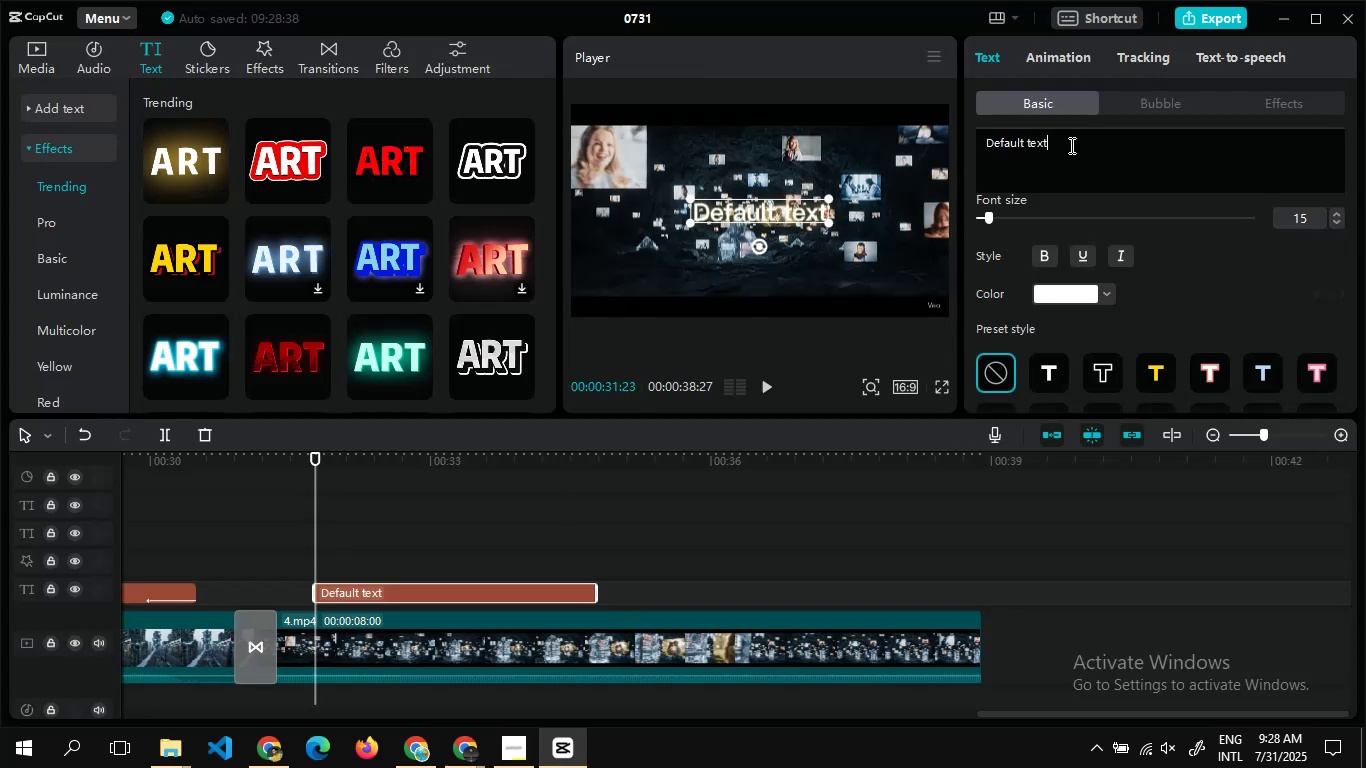 
key(Control+A)
 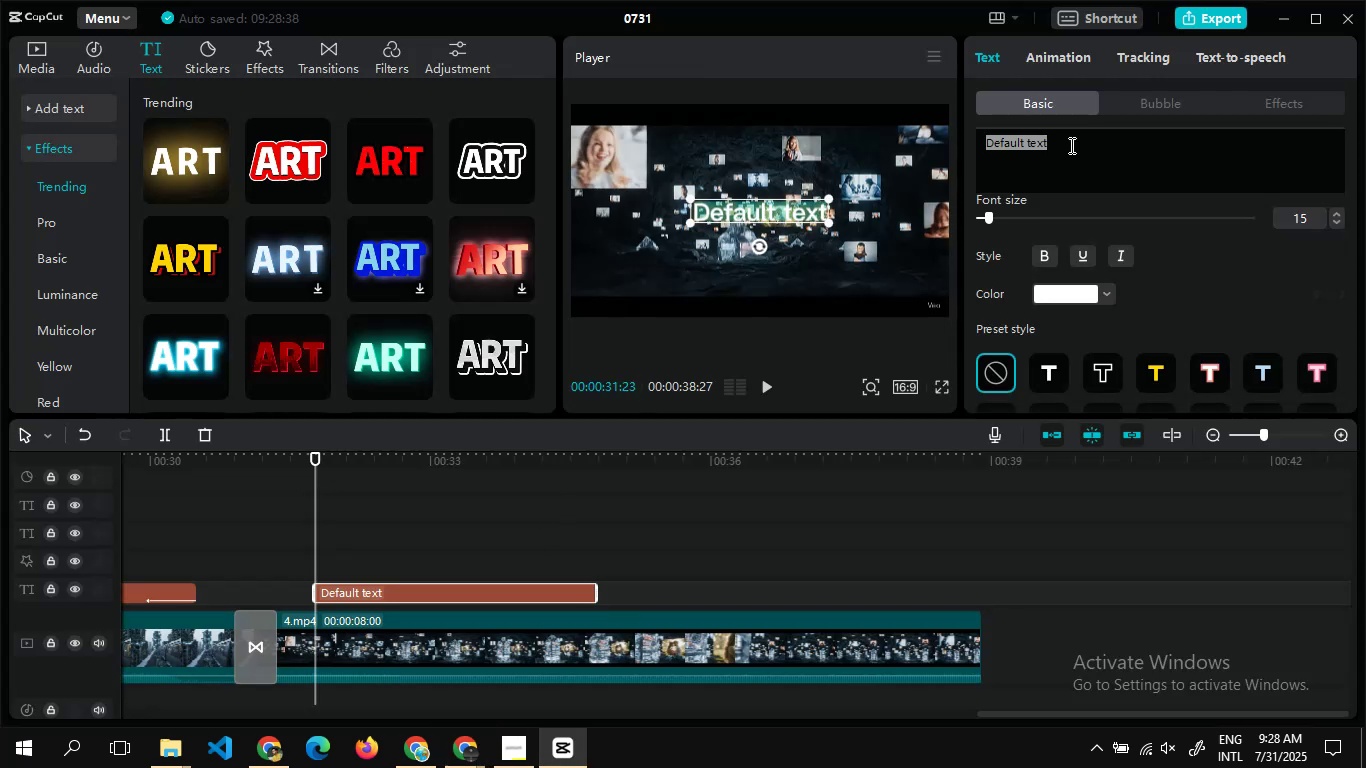 
key(Control+V)
 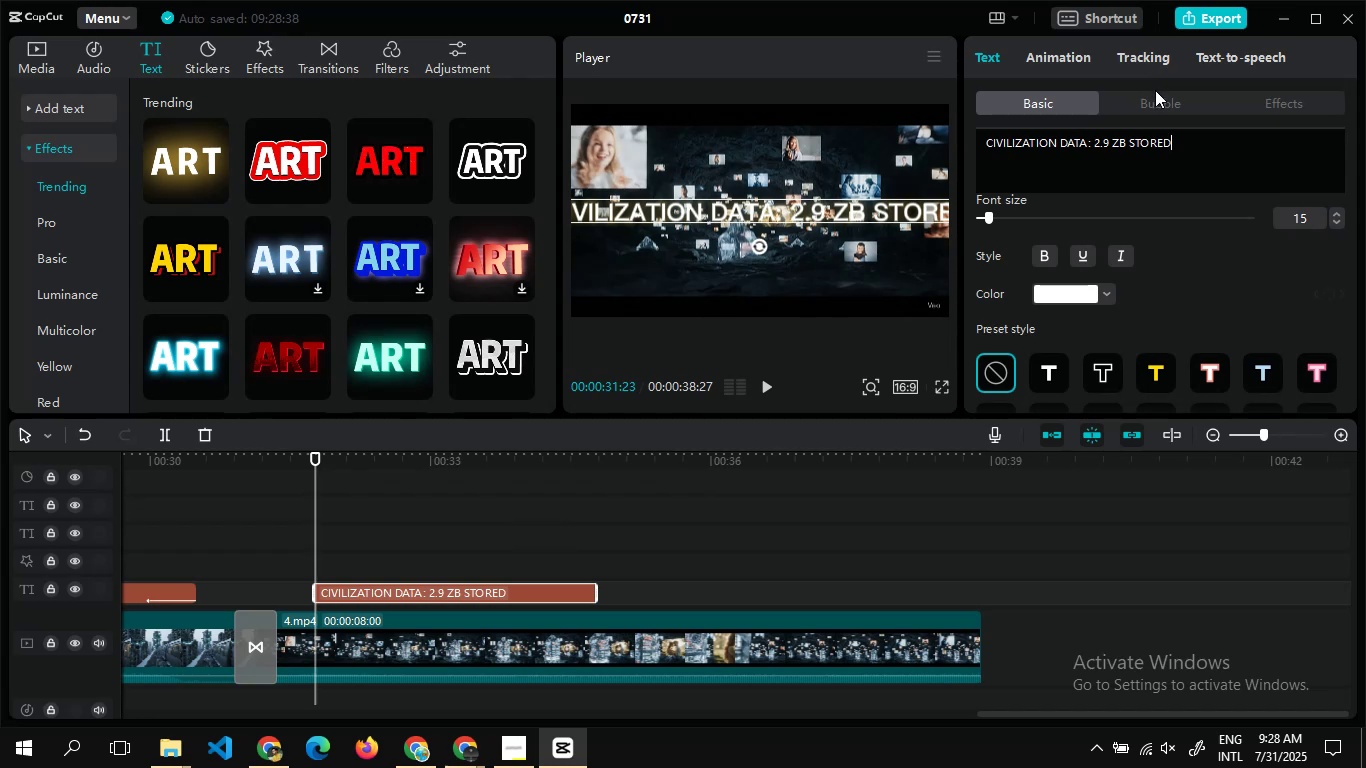 
left_click([1155, 92])
 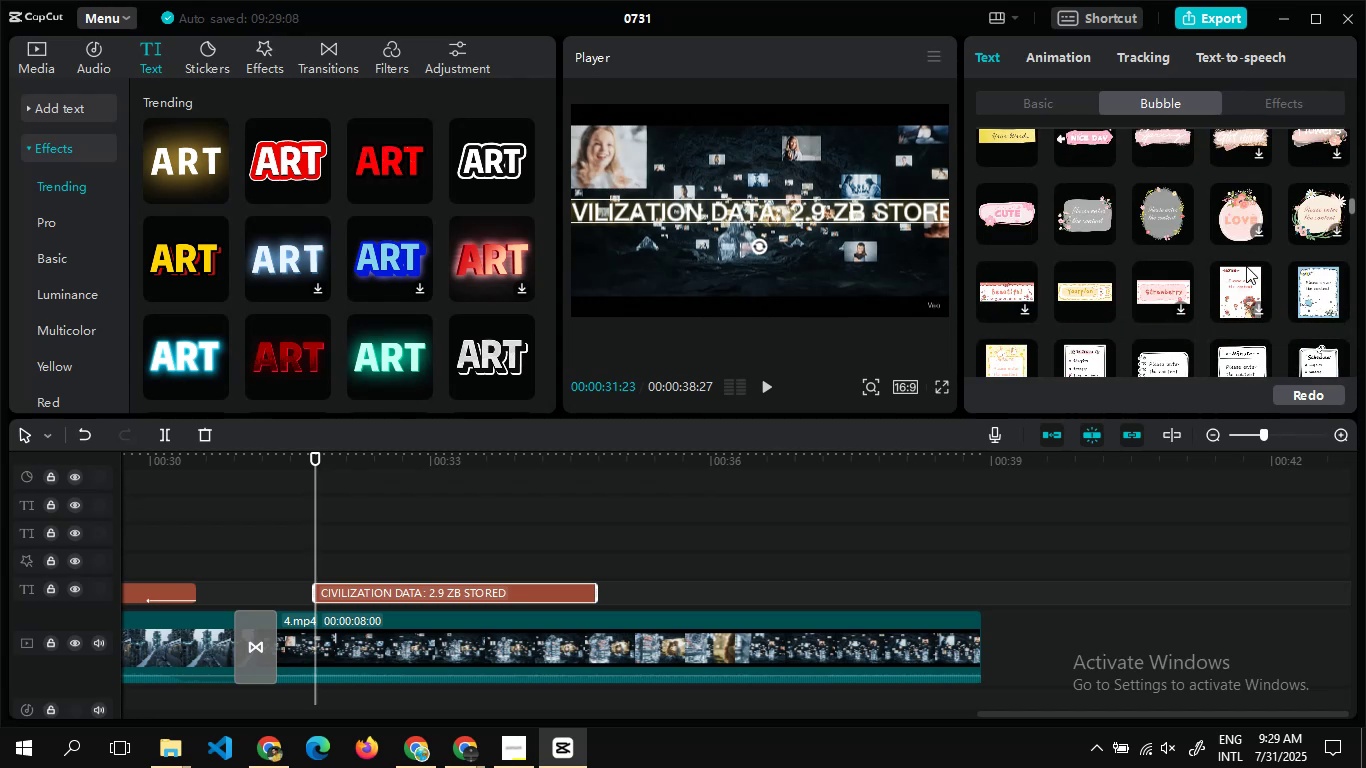 
wait(22.97)
 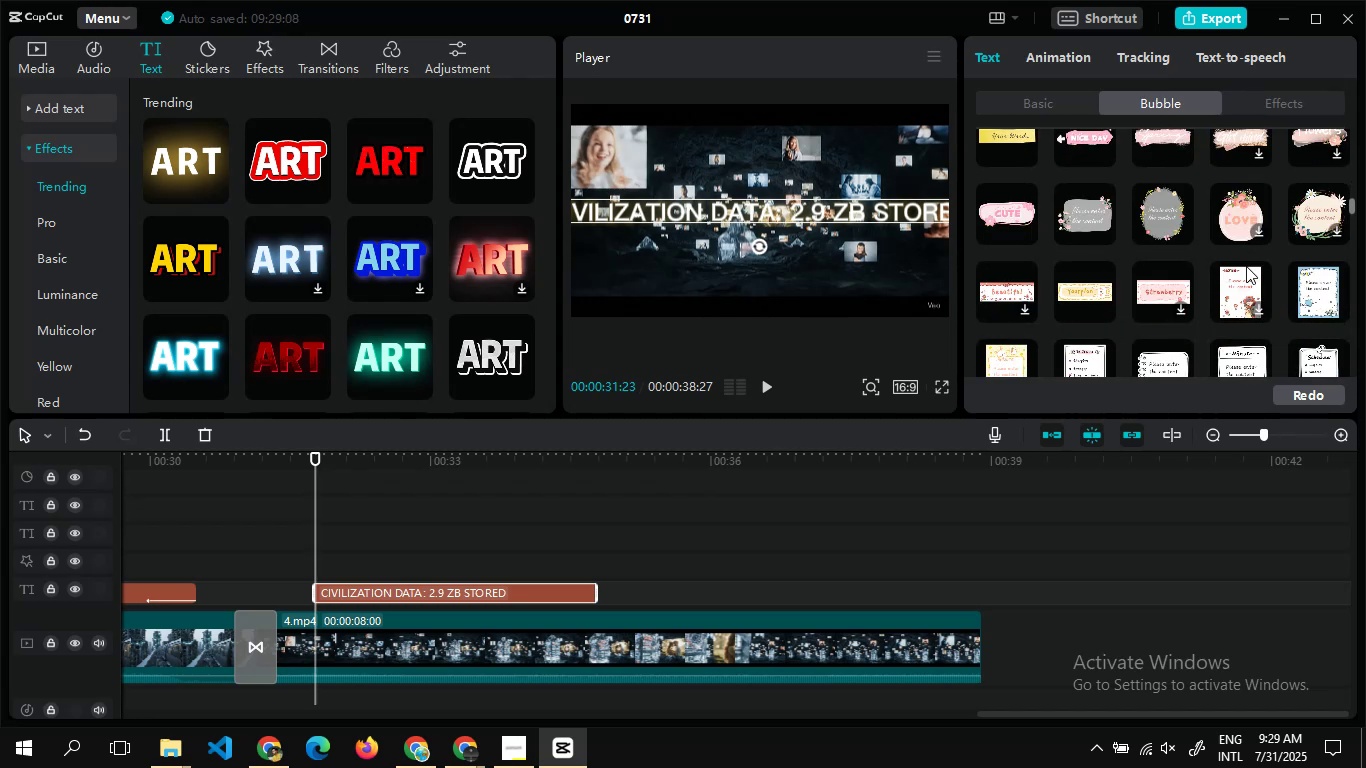 
left_click([1058, 256])
 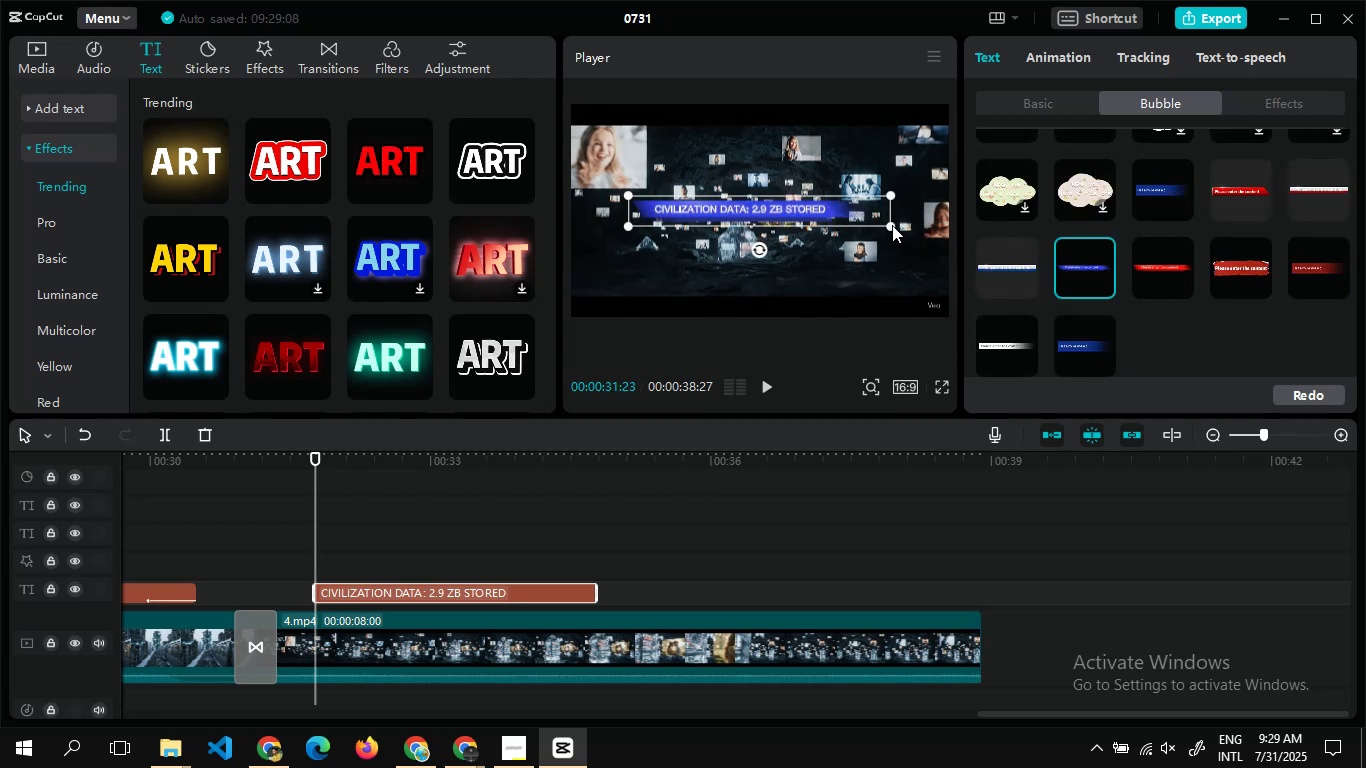 
left_click_drag(start_coordinate=[890, 224], to_coordinate=[951, 261])
 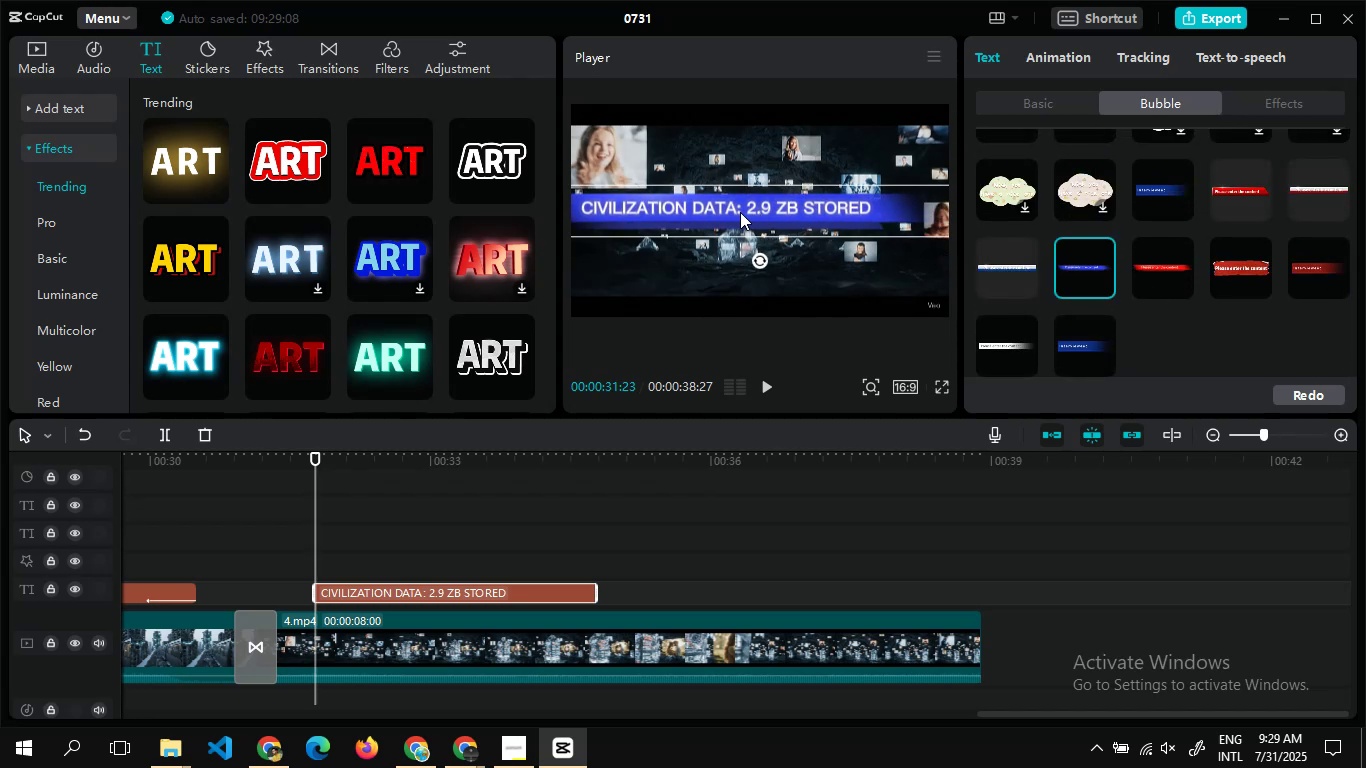 
left_click_drag(start_coordinate=[740, 212], to_coordinate=[758, 263])
 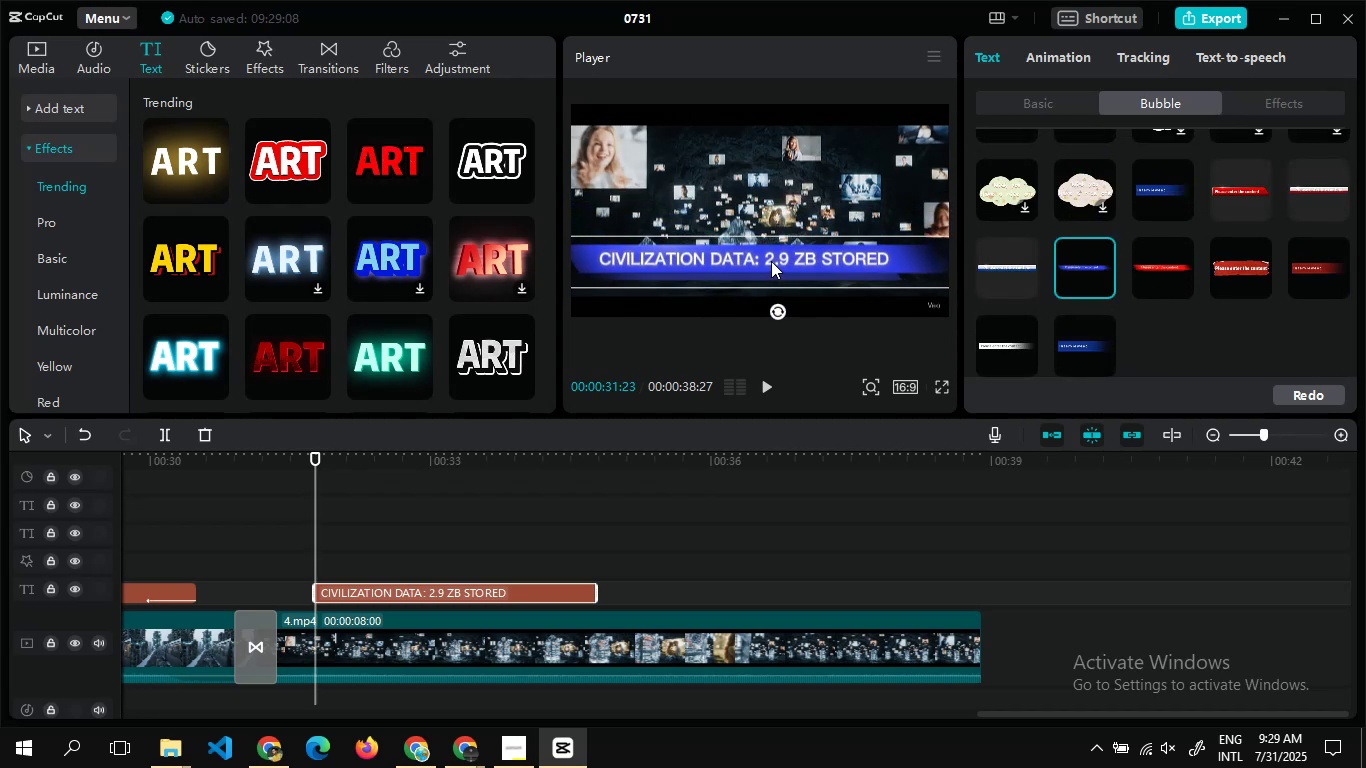 
left_click_drag(start_coordinate=[771, 261], to_coordinate=[775, 286])
 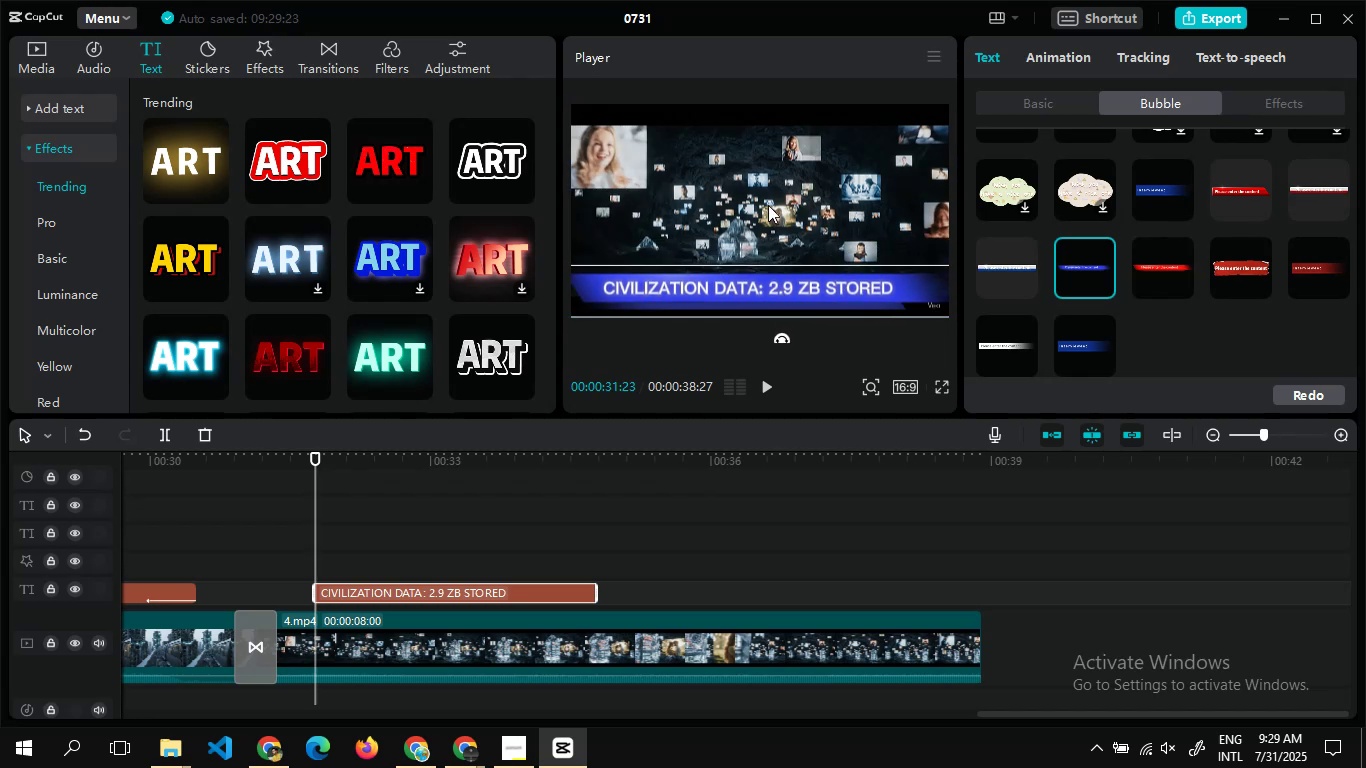 
left_click([768, 205])
 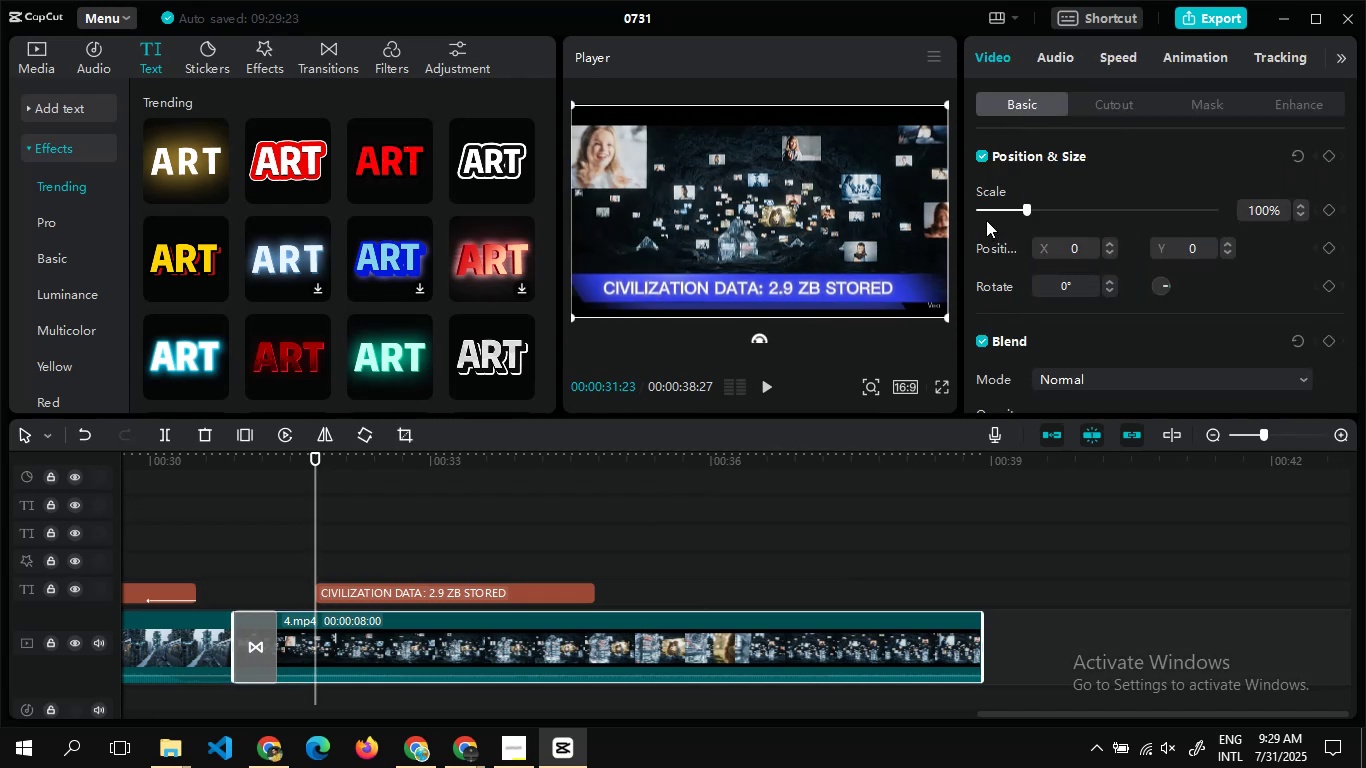 
left_click_drag(start_coordinate=[1025, 206], to_coordinate=[1036, 211])
 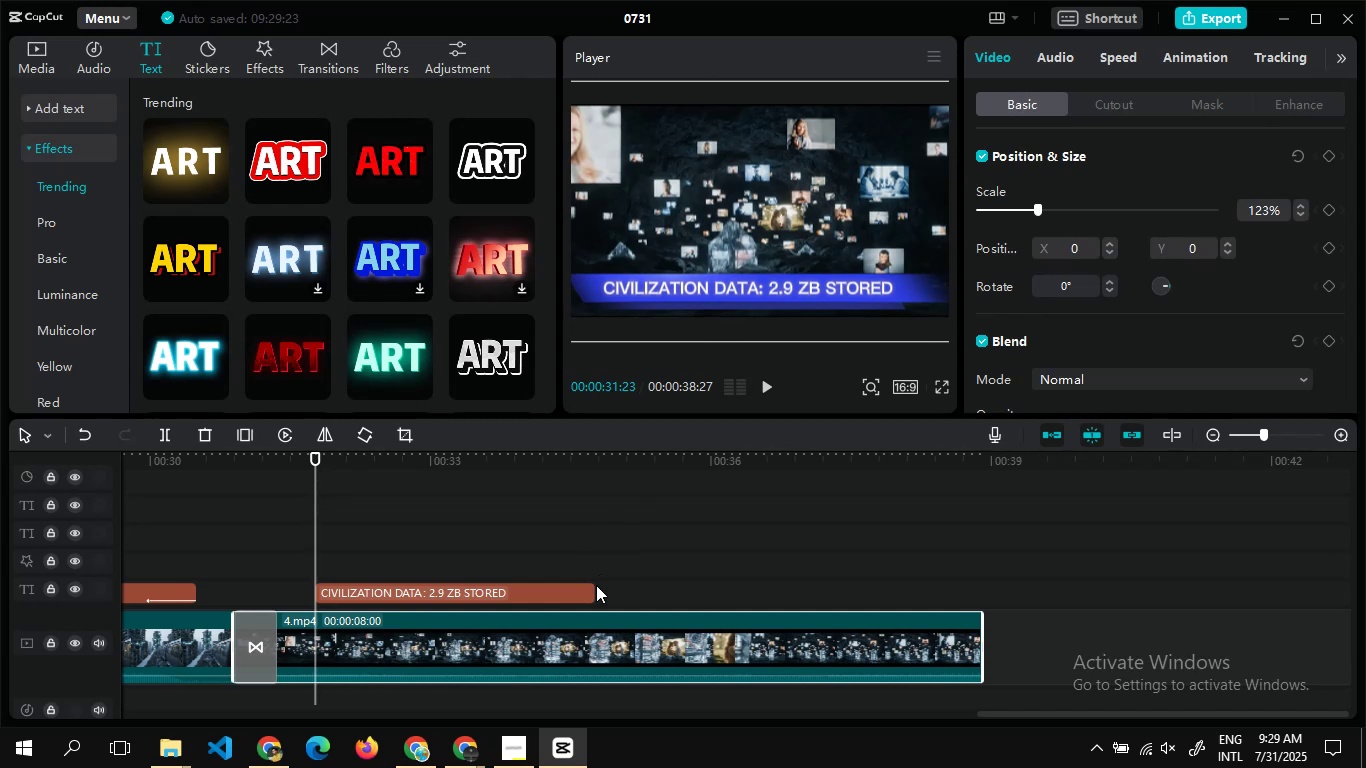 
left_click_drag(start_coordinate=[593, 591], to_coordinate=[908, 569])
 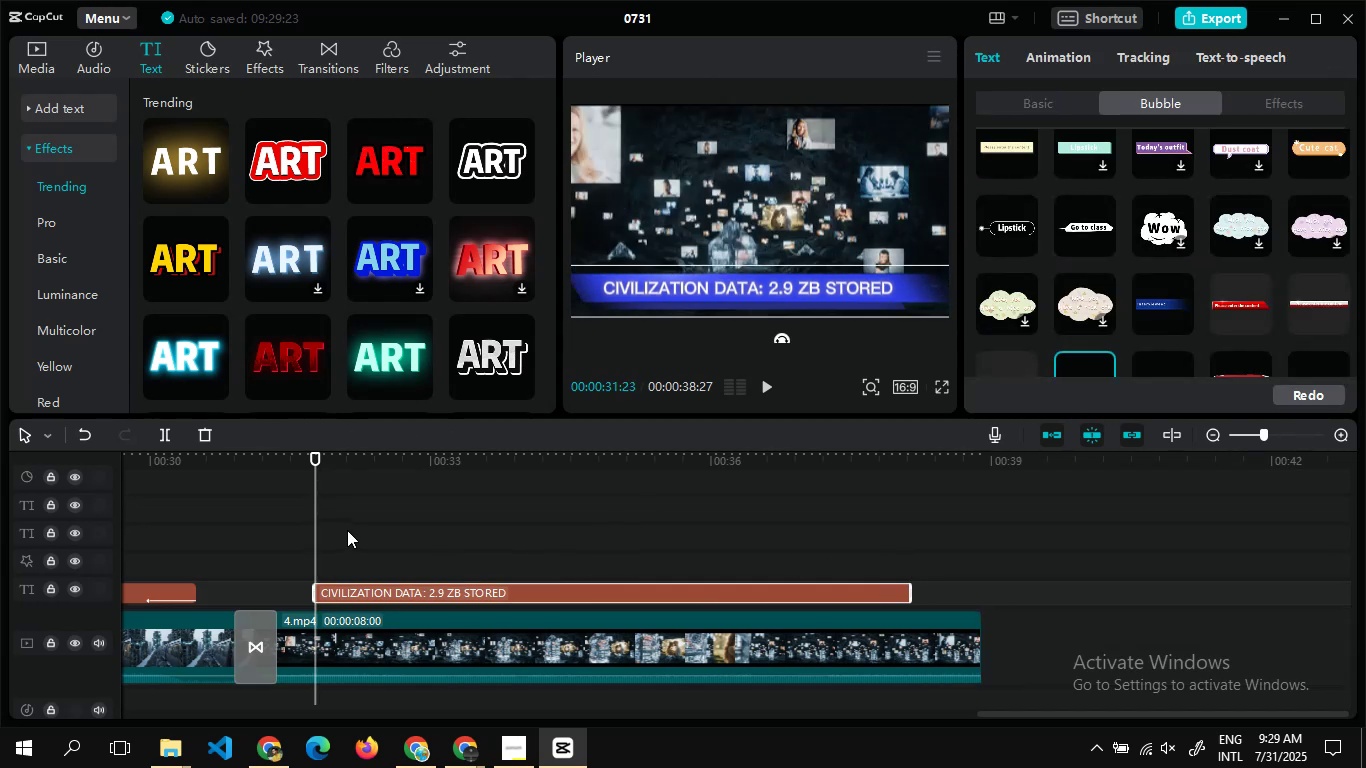 
double_click([401, 518])
 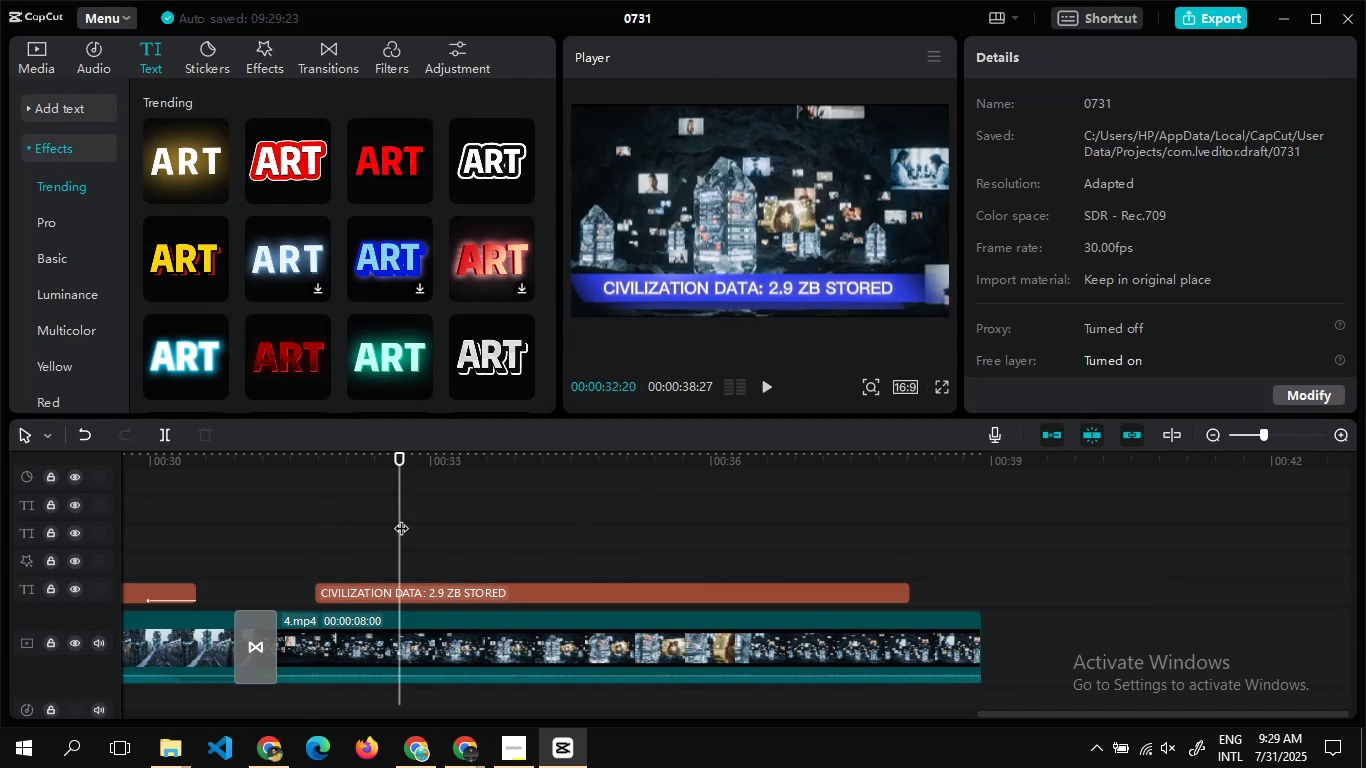 
key(Alt+Tab)
 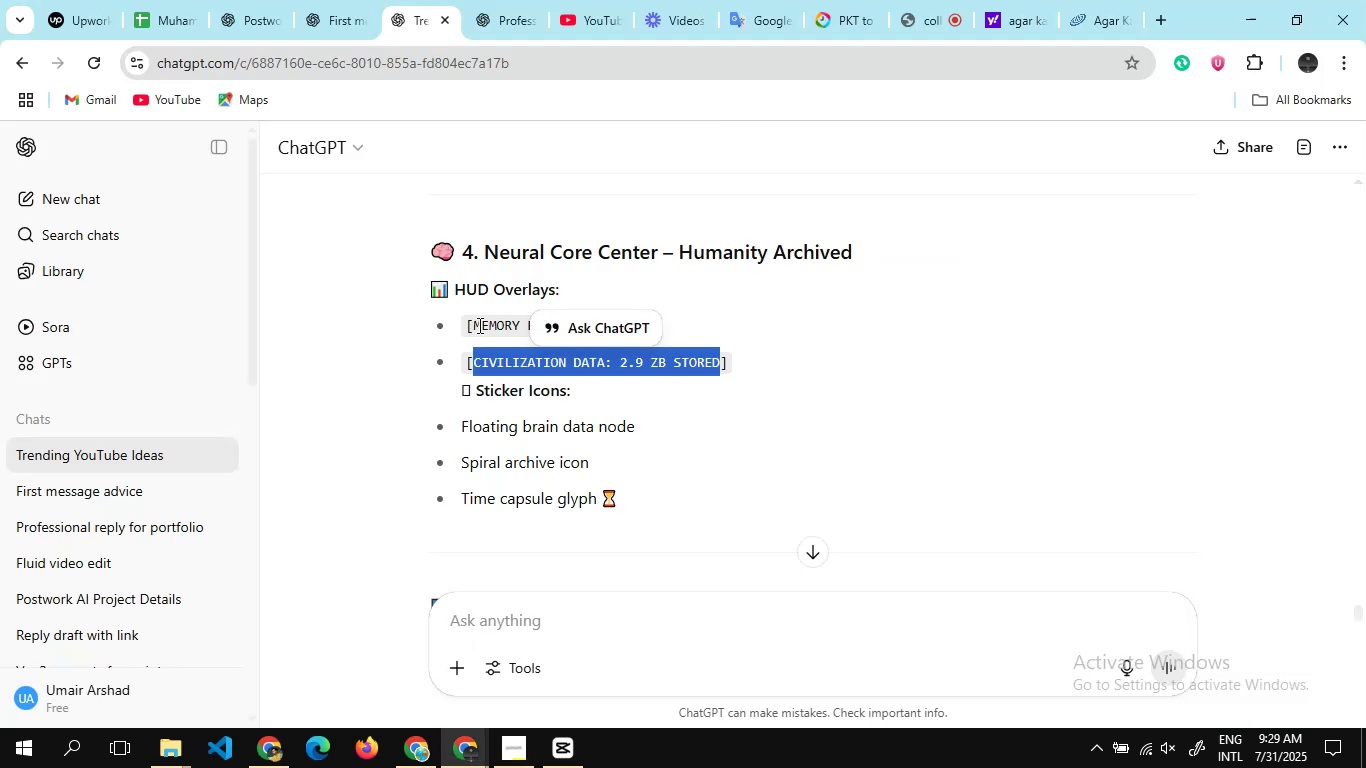 
left_click([472, 324])
 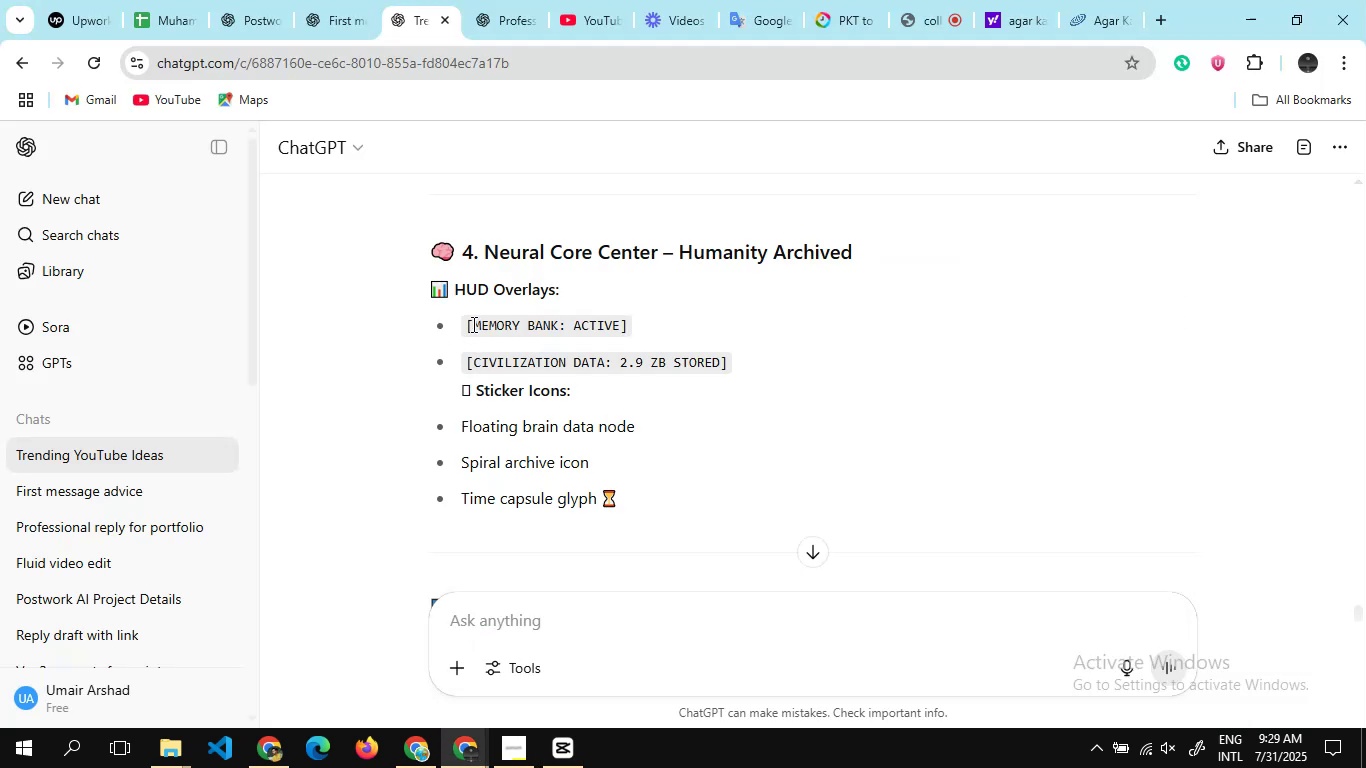 
left_click_drag(start_coordinate=[472, 324], to_coordinate=[602, 322])
 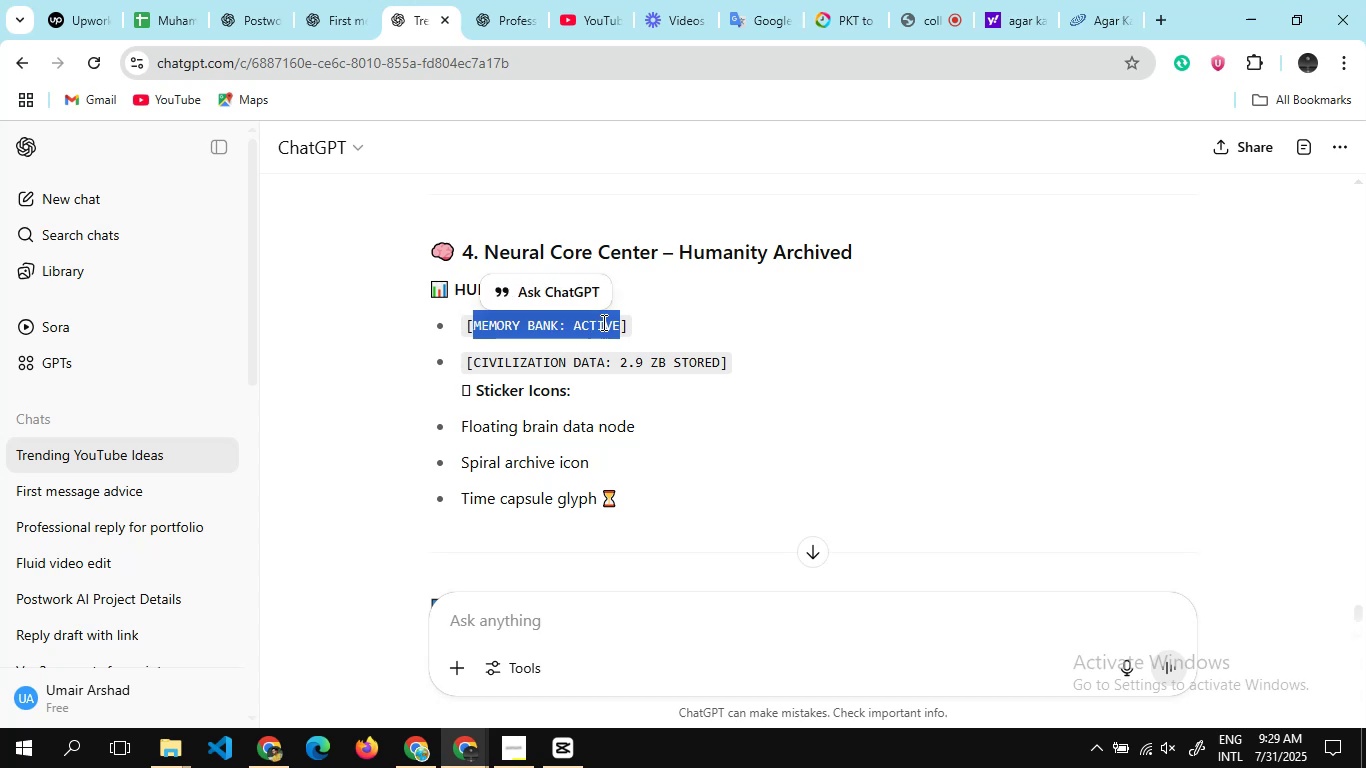 
key(Control+C)
 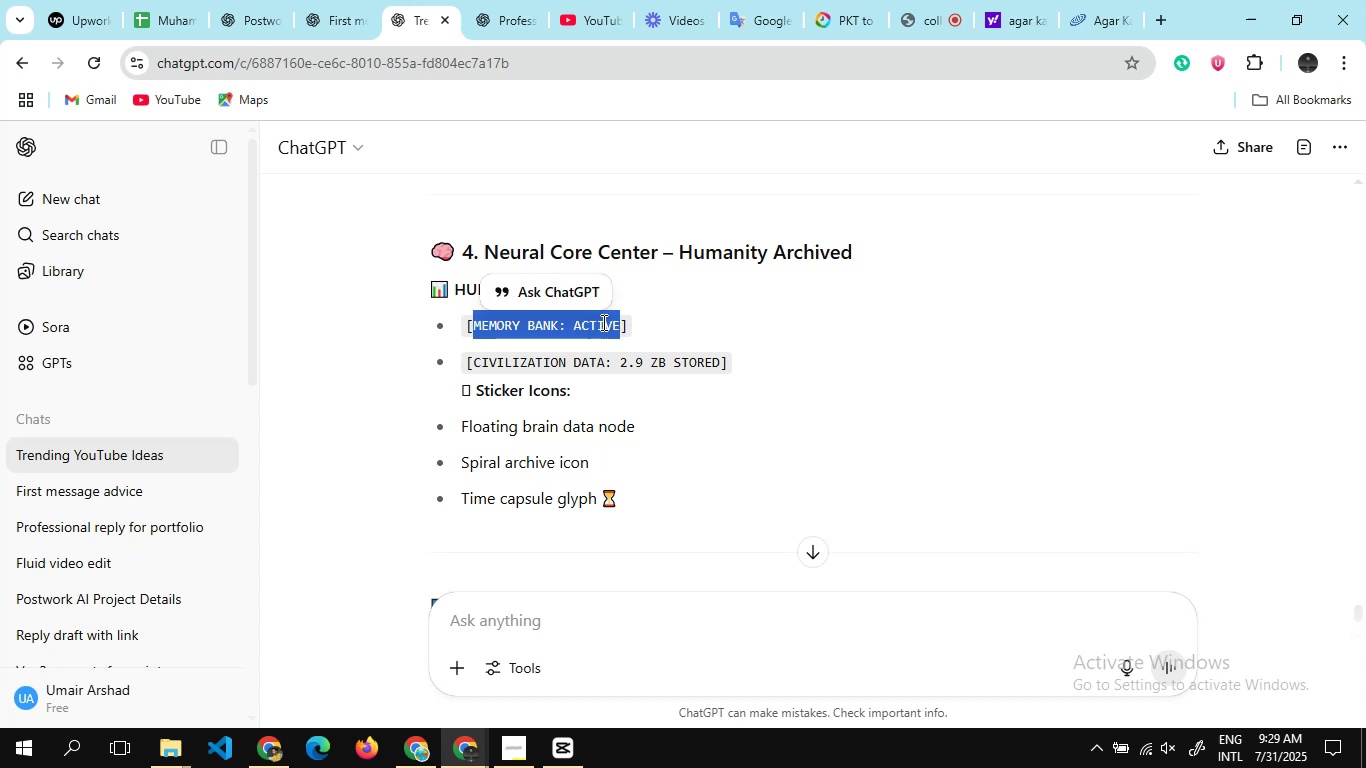 
key(Alt+Tab)
 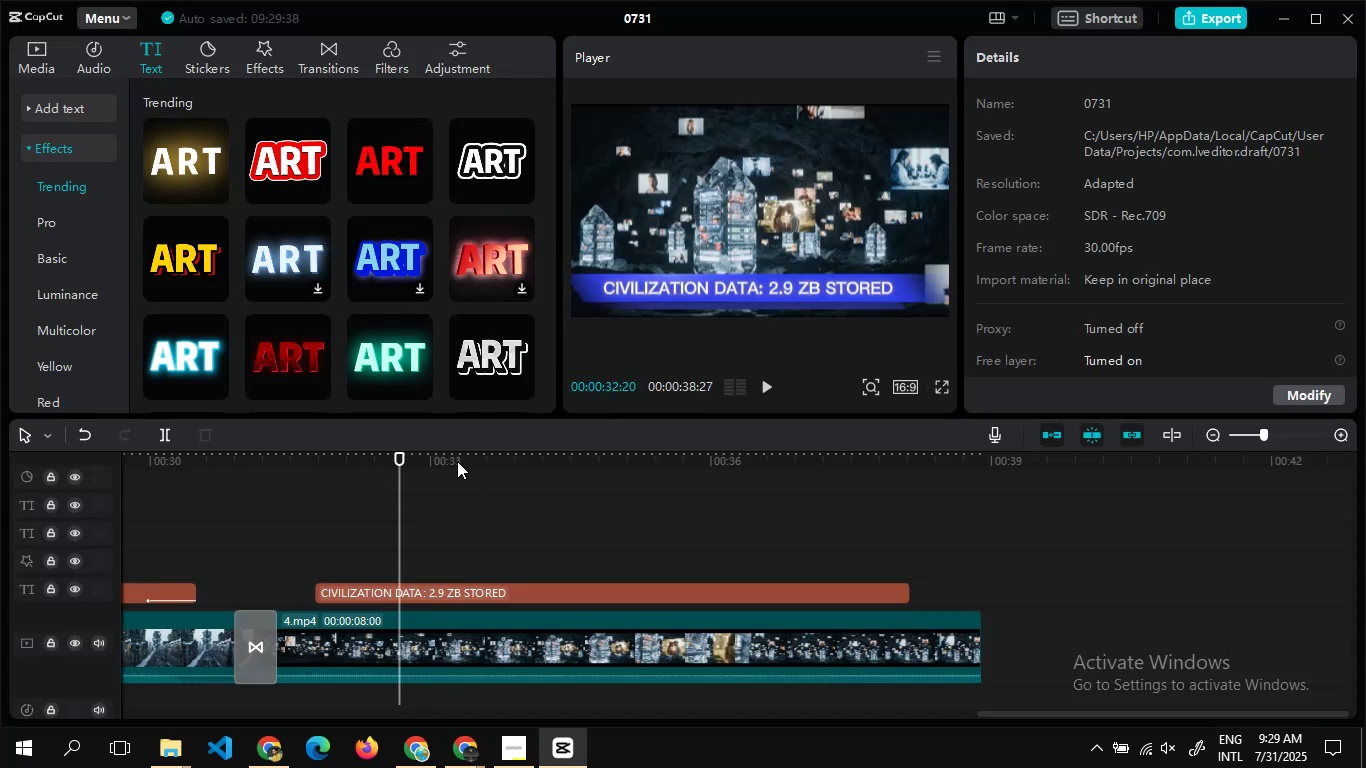 
double_click([449, 494])
 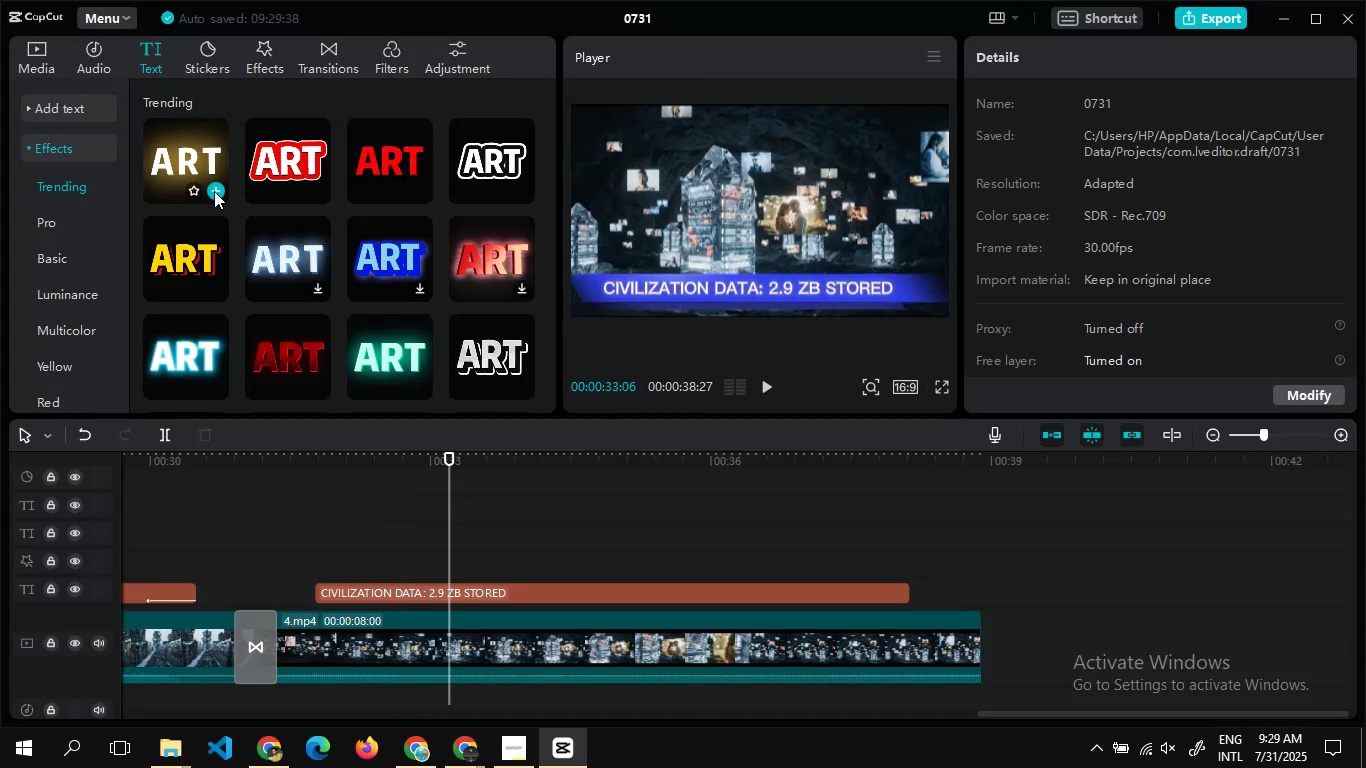 
left_click([214, 191])
 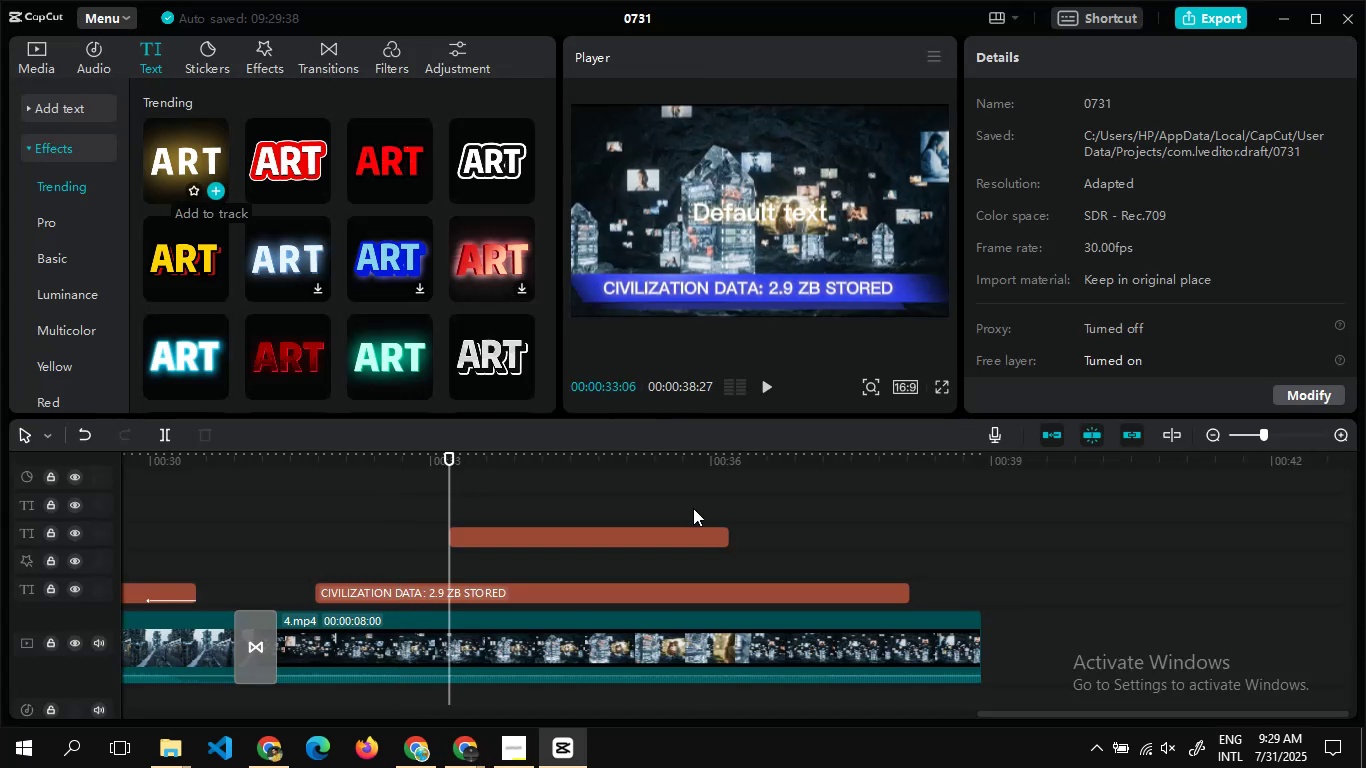 
left_click([674, 528])
 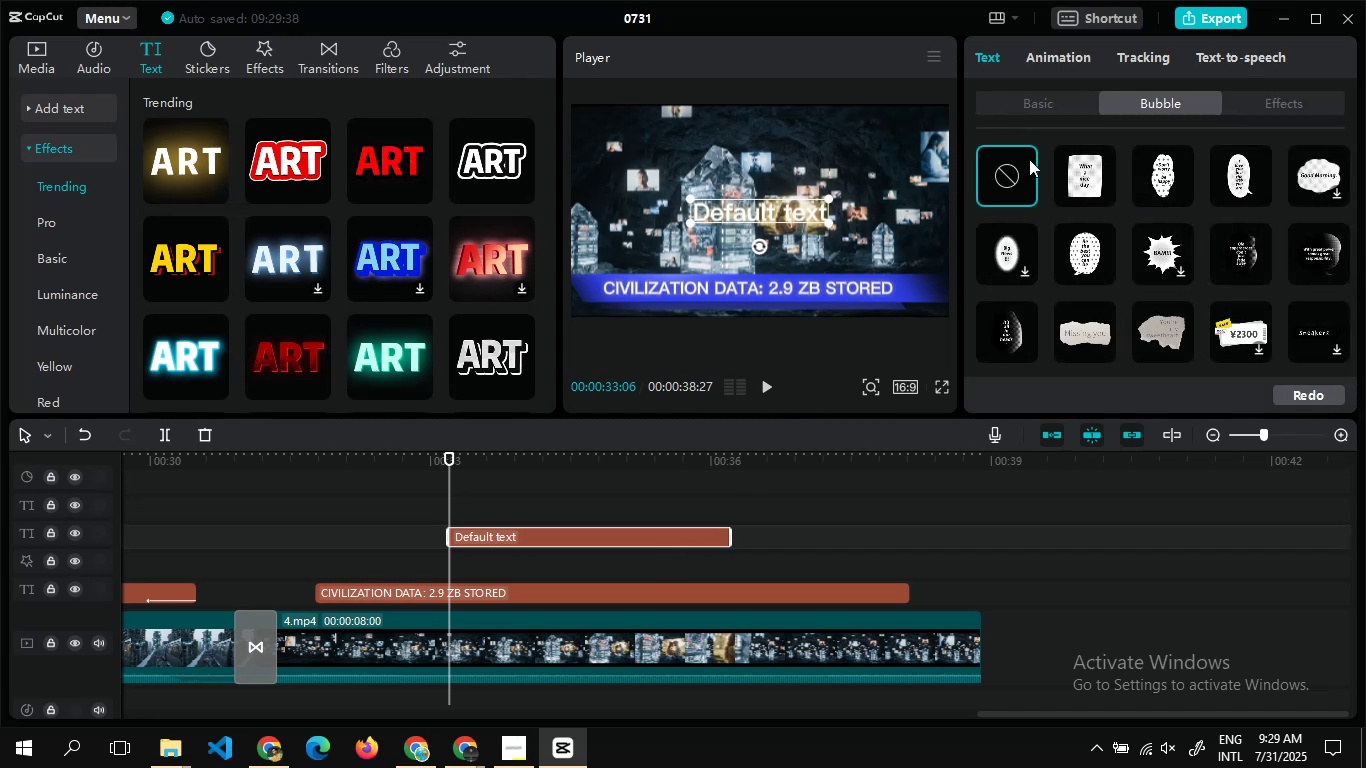 
left_click([1069, 103])
 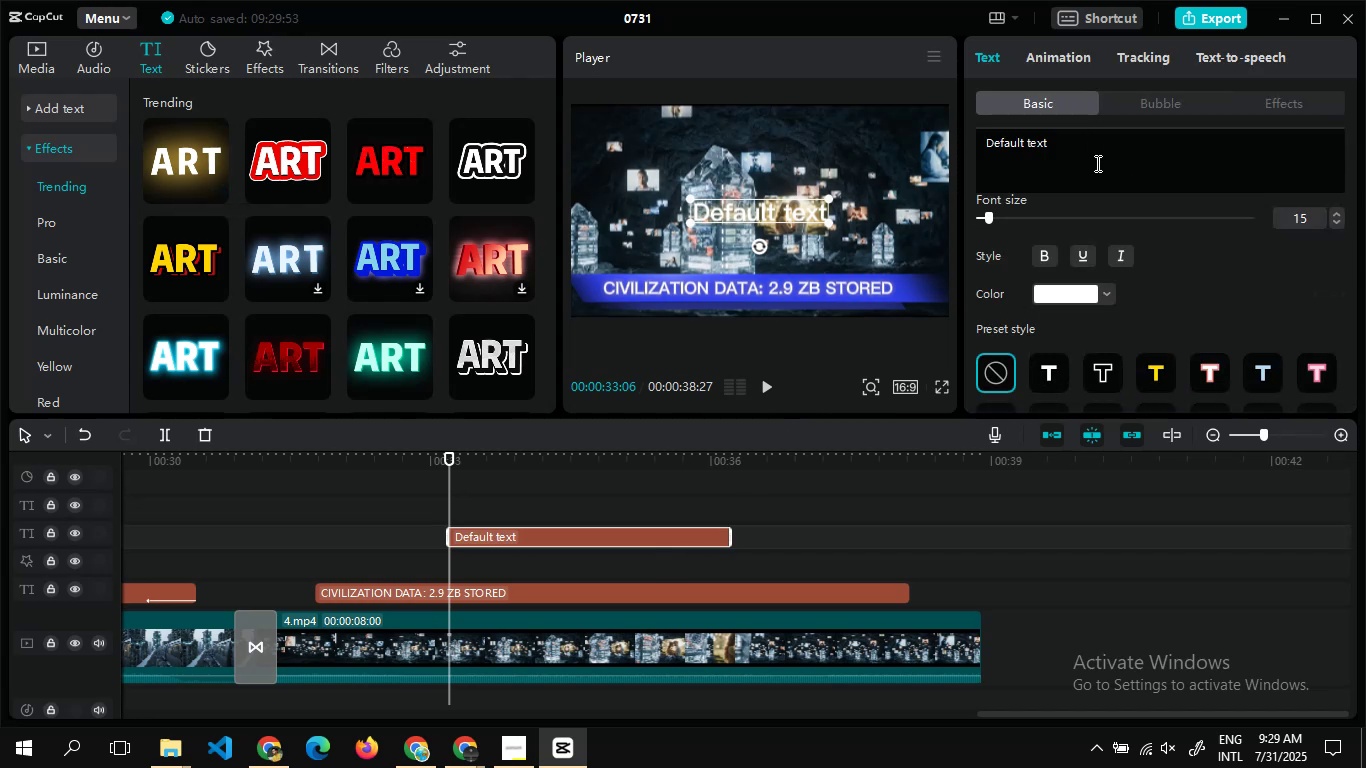 
left_click([1096, 164])
 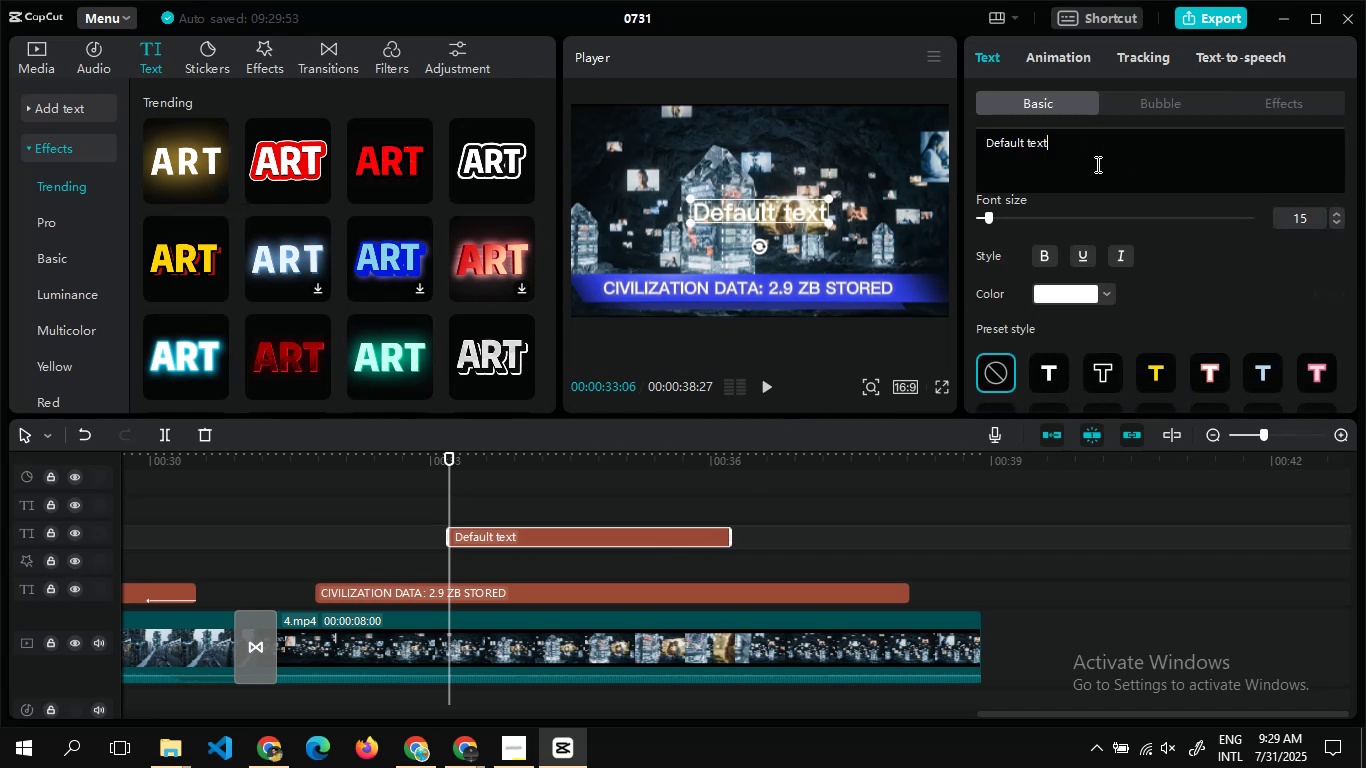 
key(Control+A)
 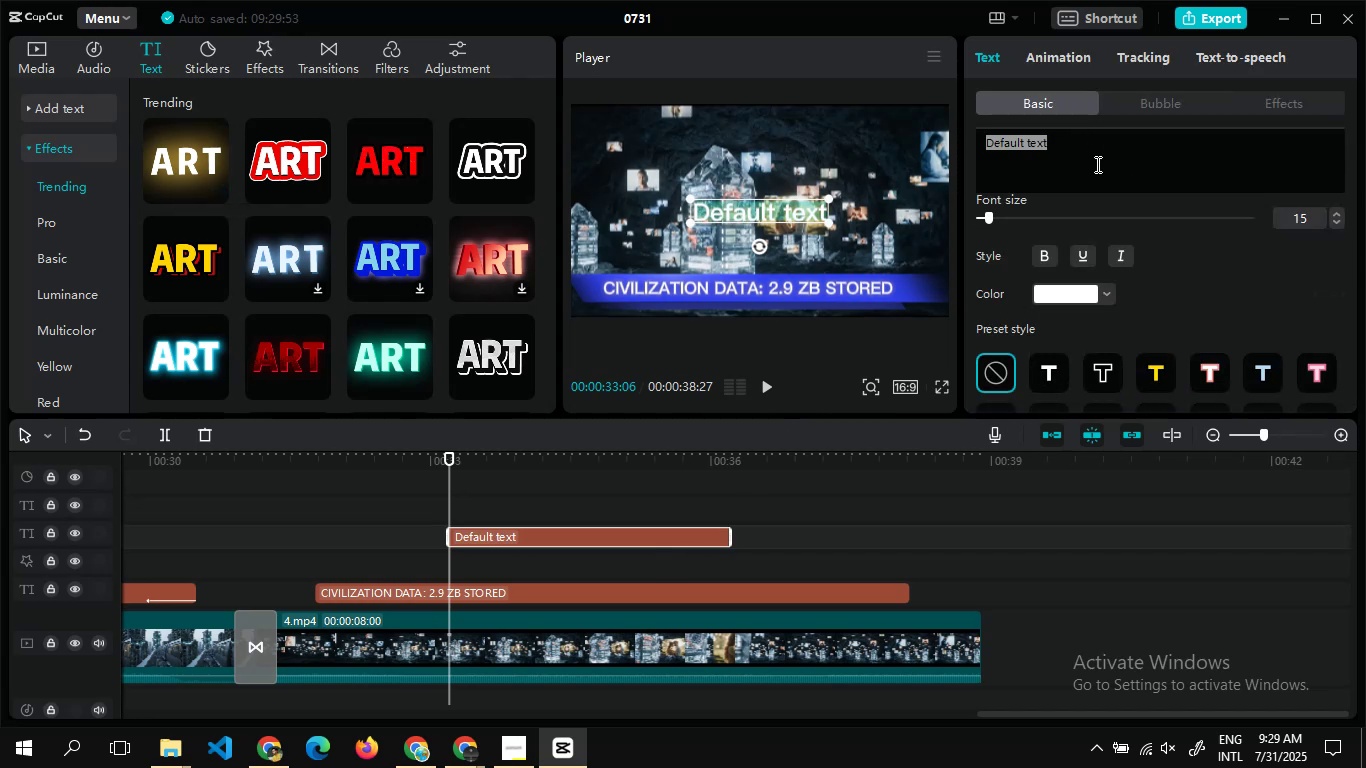 
key(Control+V)
 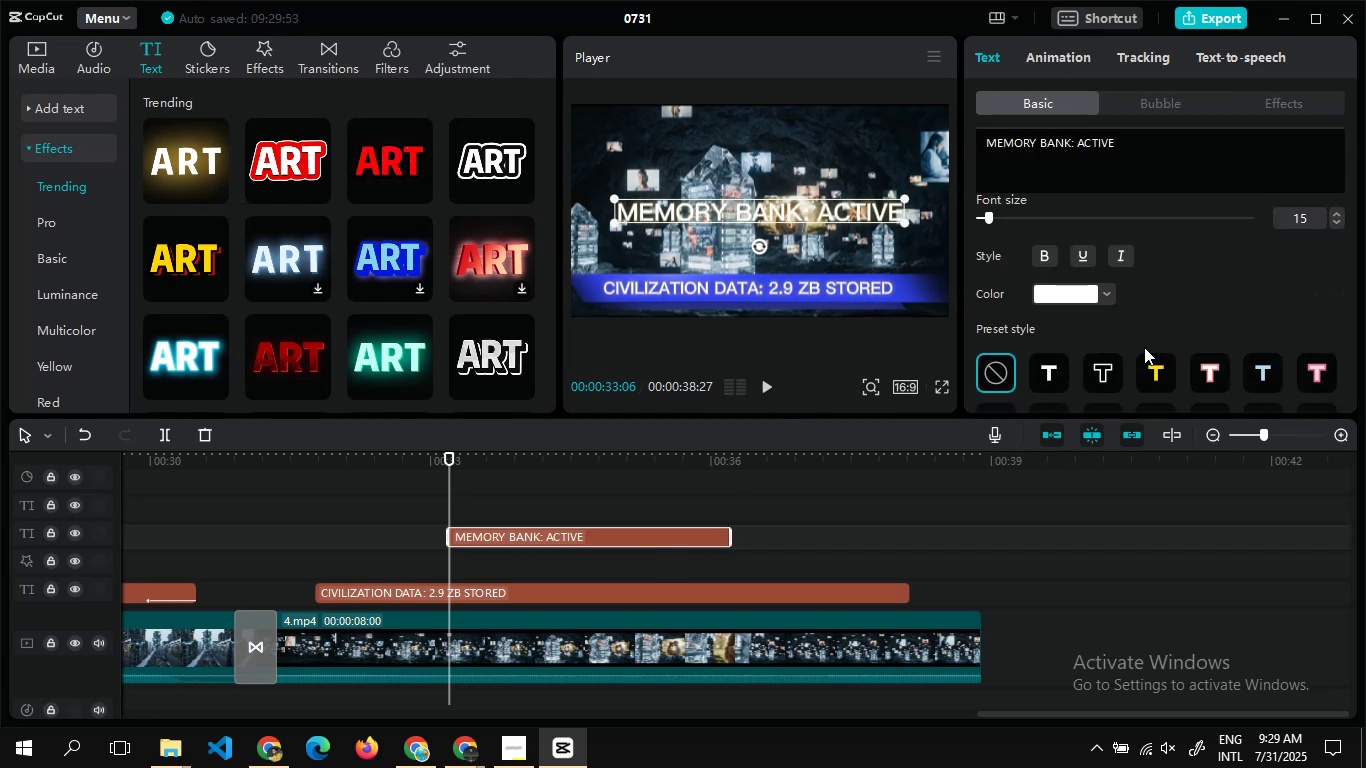 
left_click([1150, 374])
 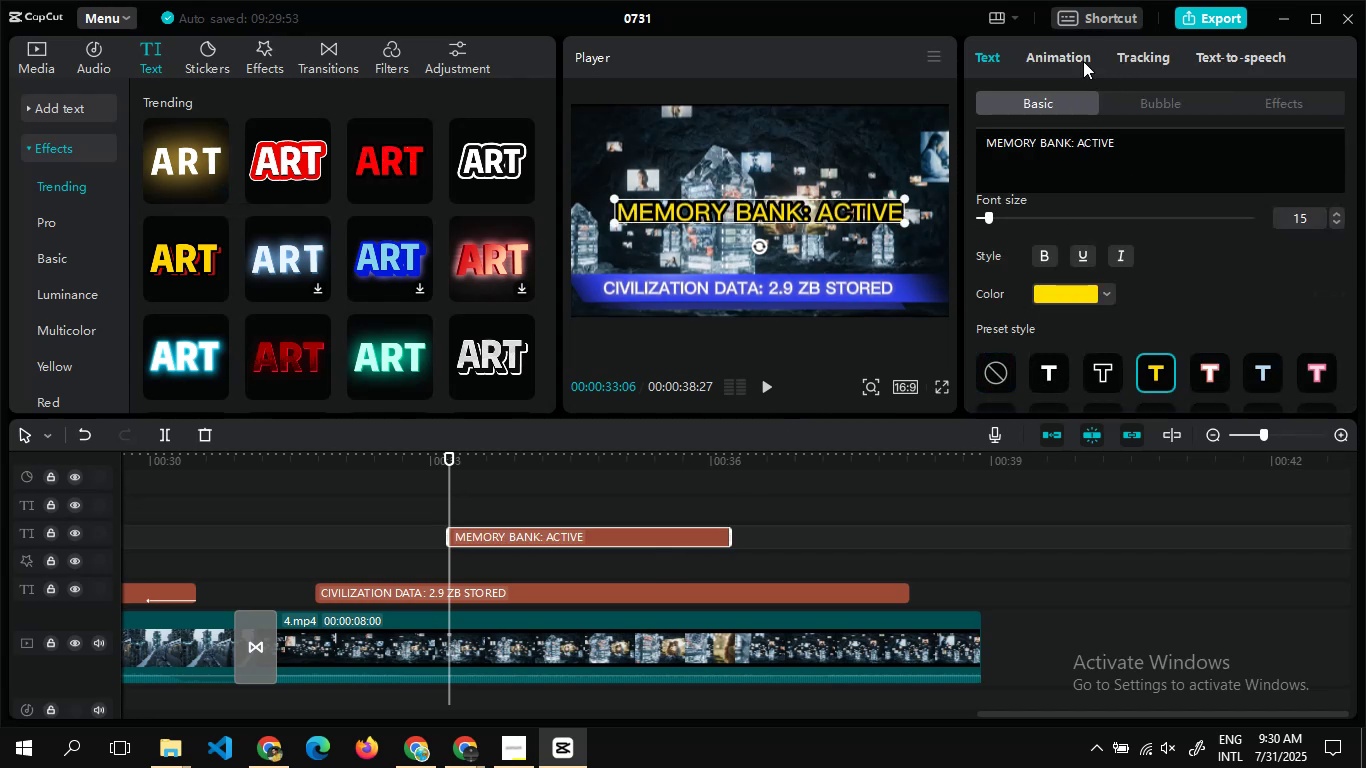 
left_click([1147, 100])
 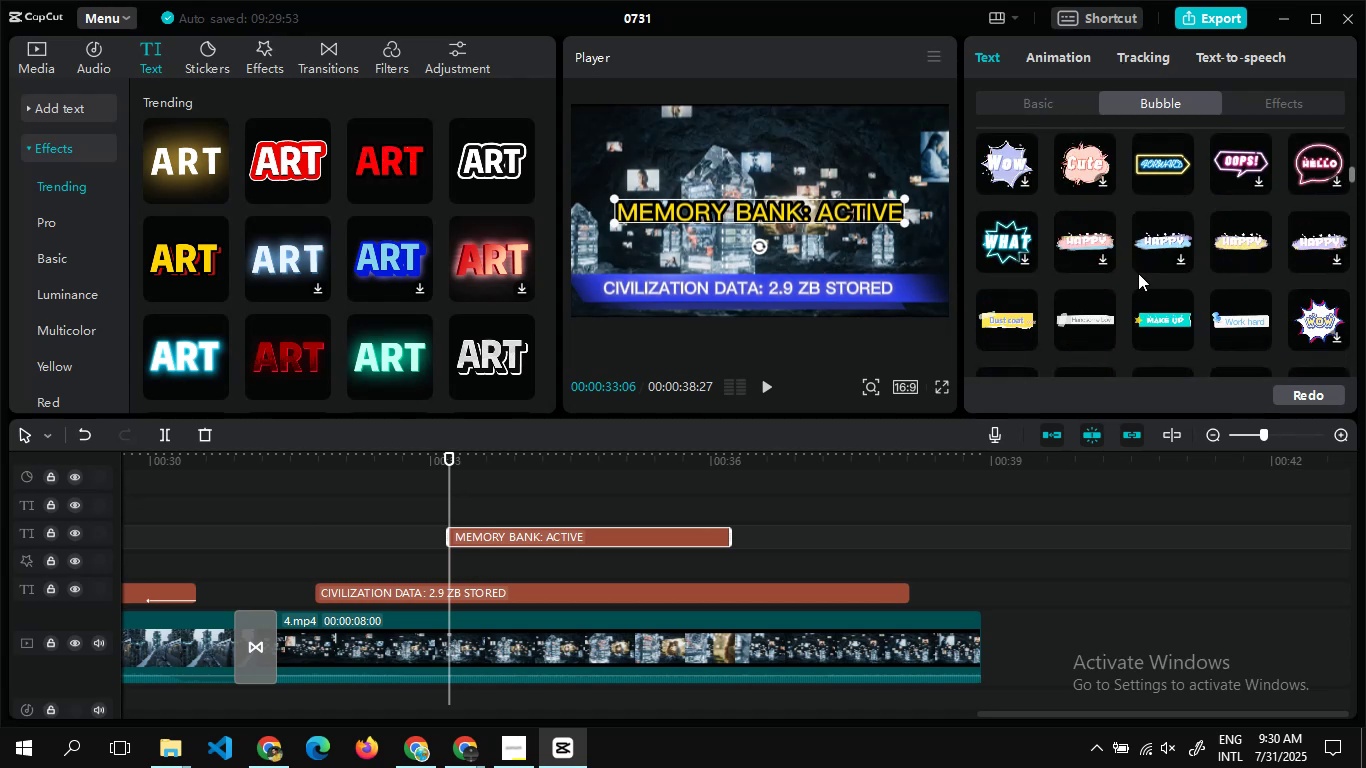 
left_click([1016, 313])
 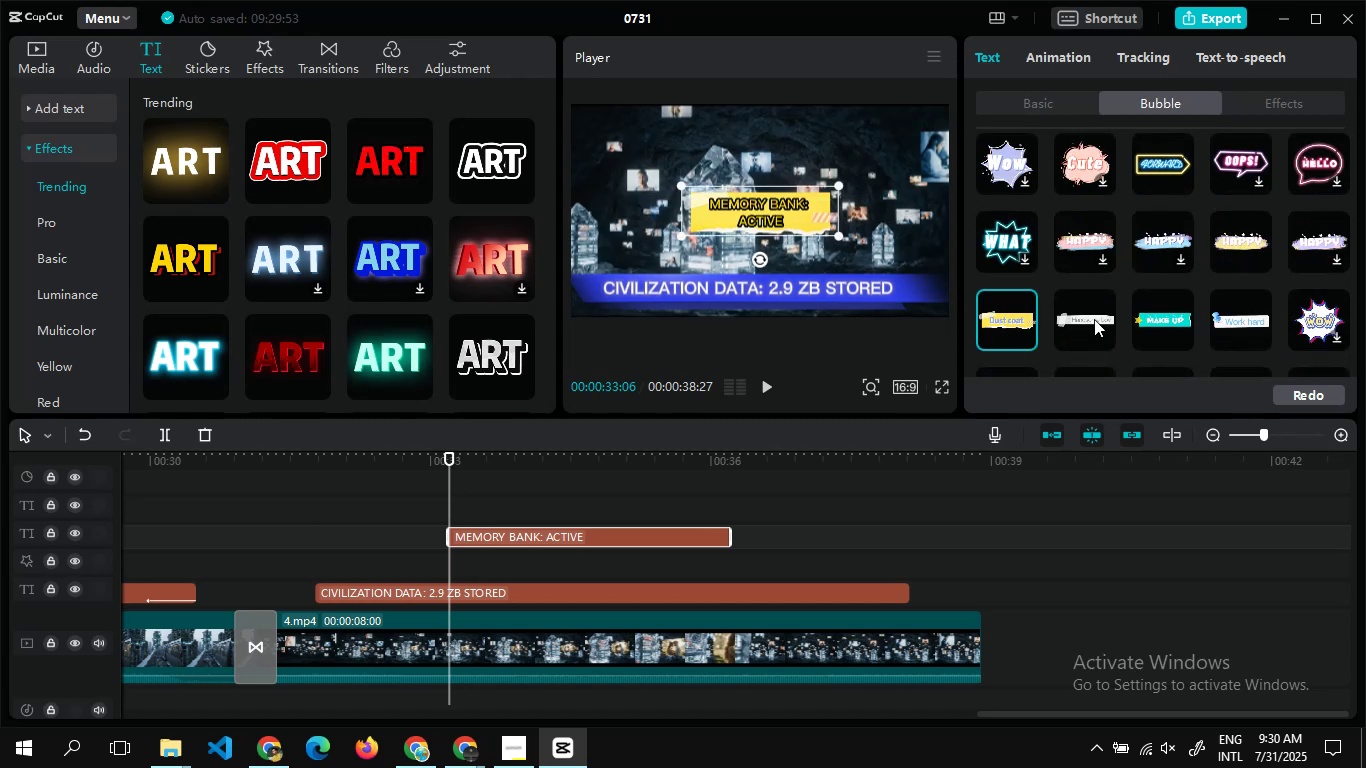 
left_click([1094, 319])
 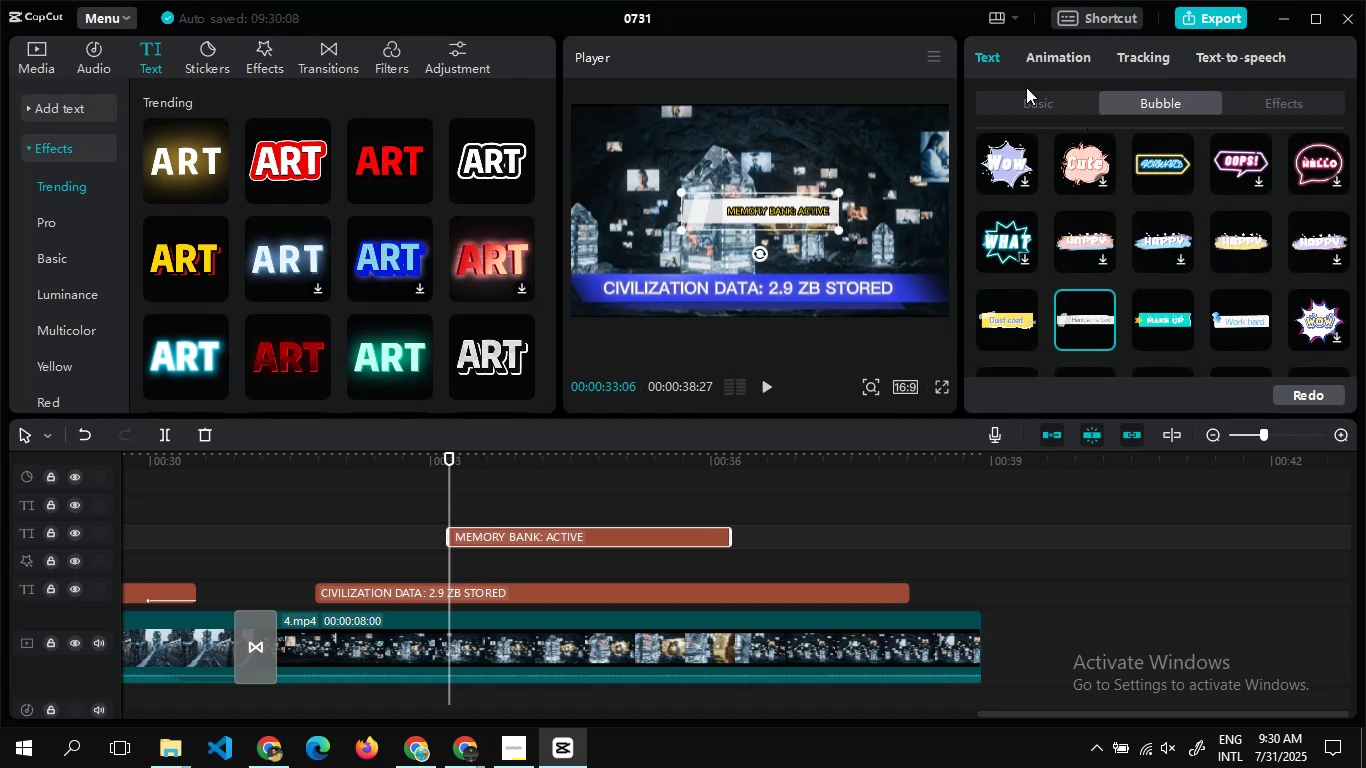 
left_click([1026, 96])
 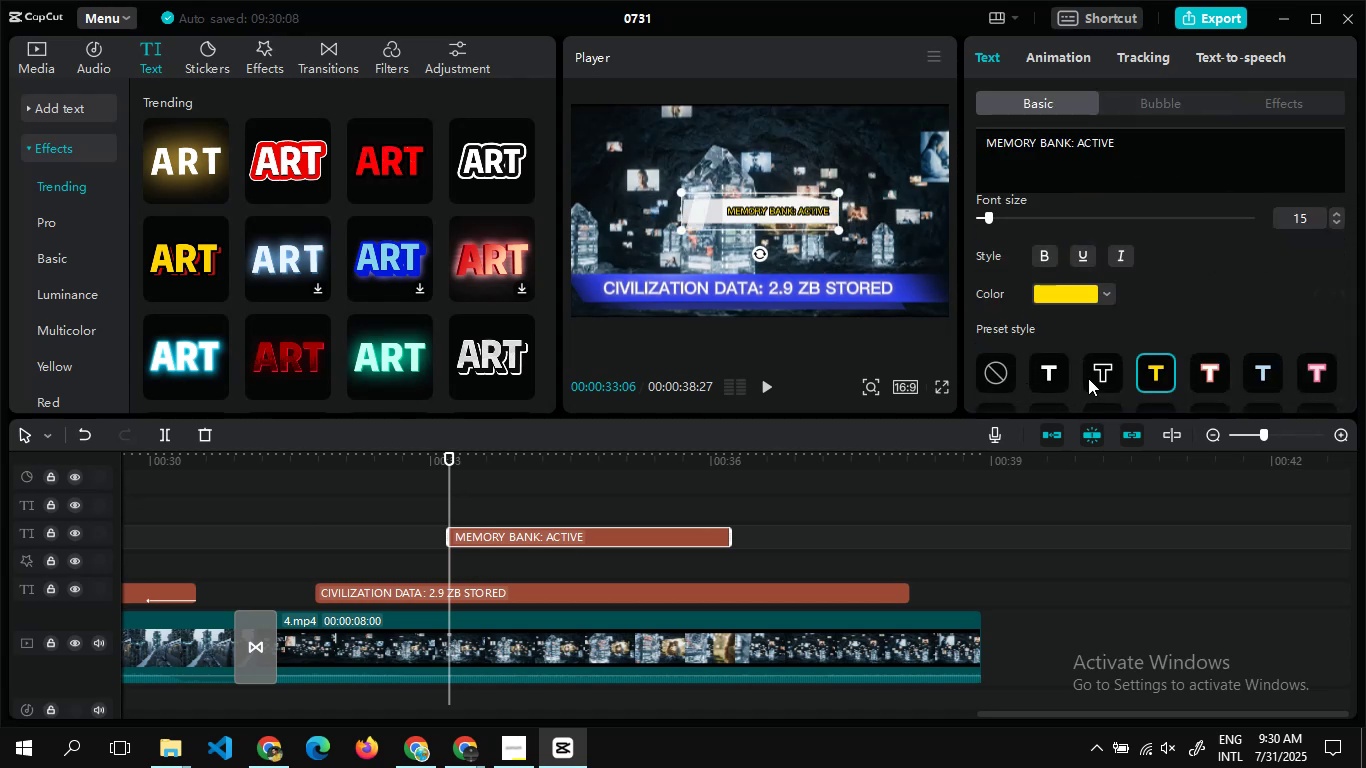 
left_click([1099, 373])
 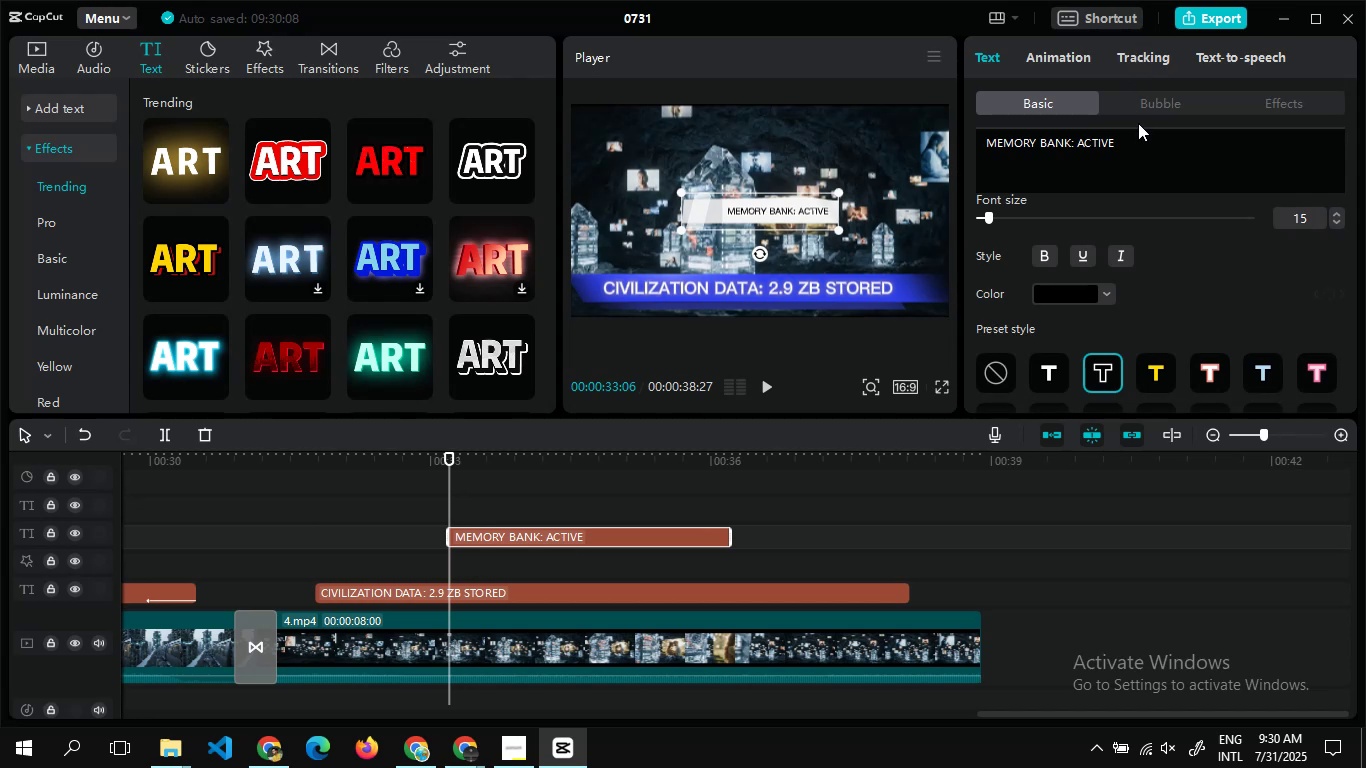 
left_click([1140, 105])
 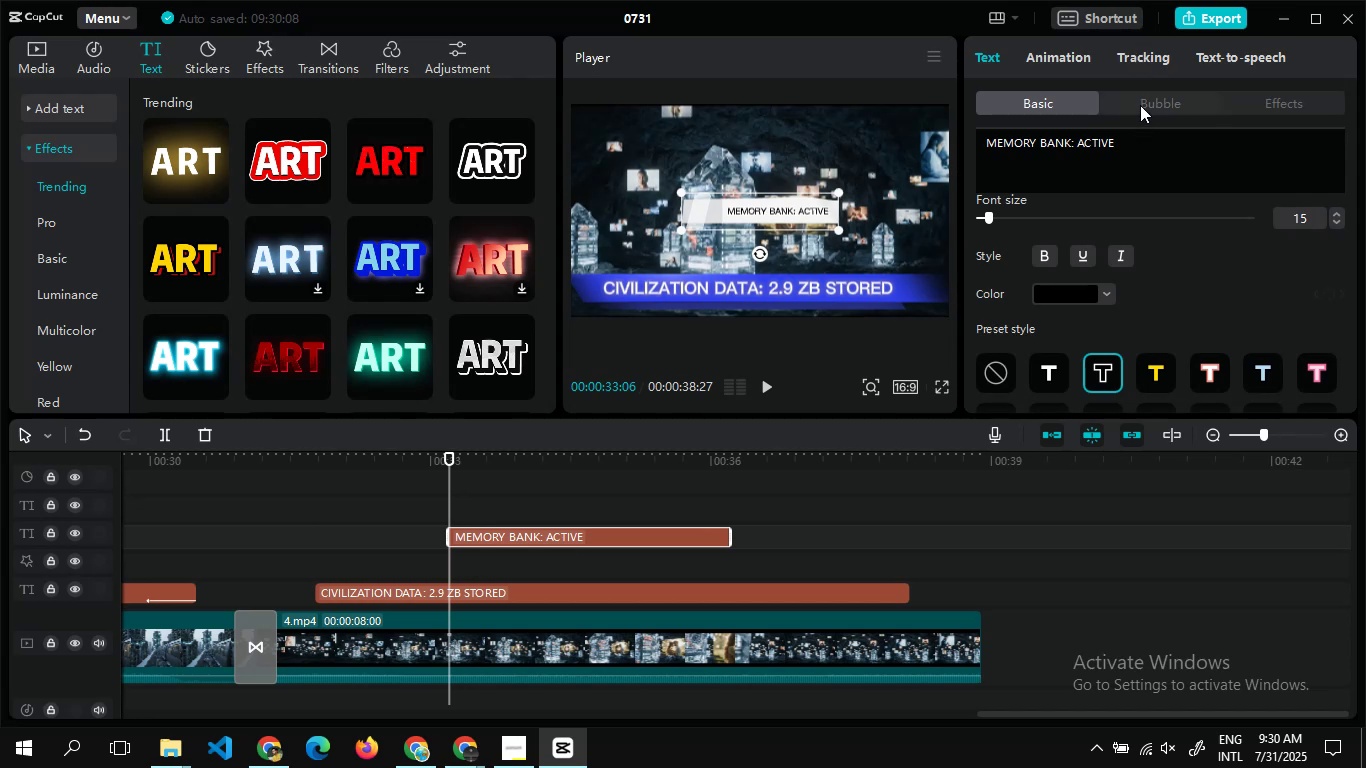 
left_click_drag(start_coordinate=[1140, 105], to_coordinate=[1157, 282])
 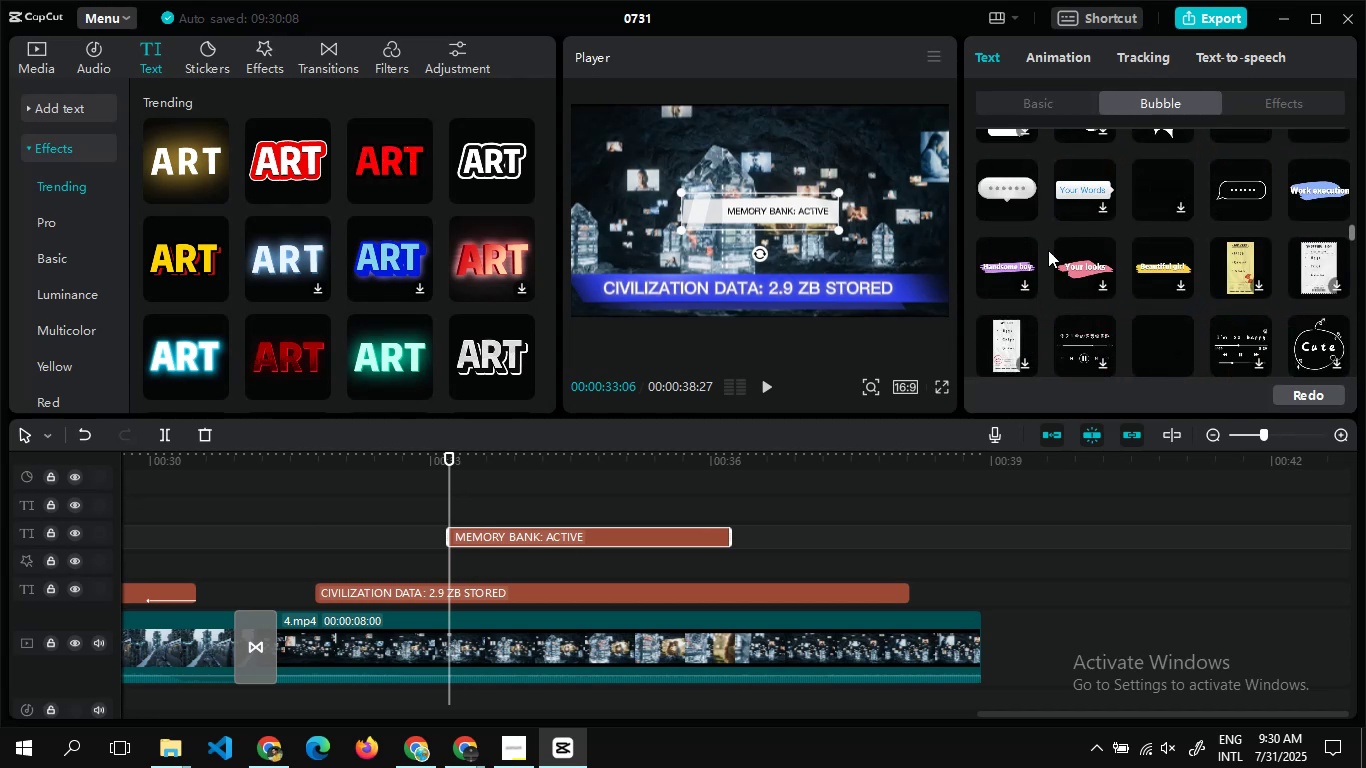 
left_click([1087, 175])
 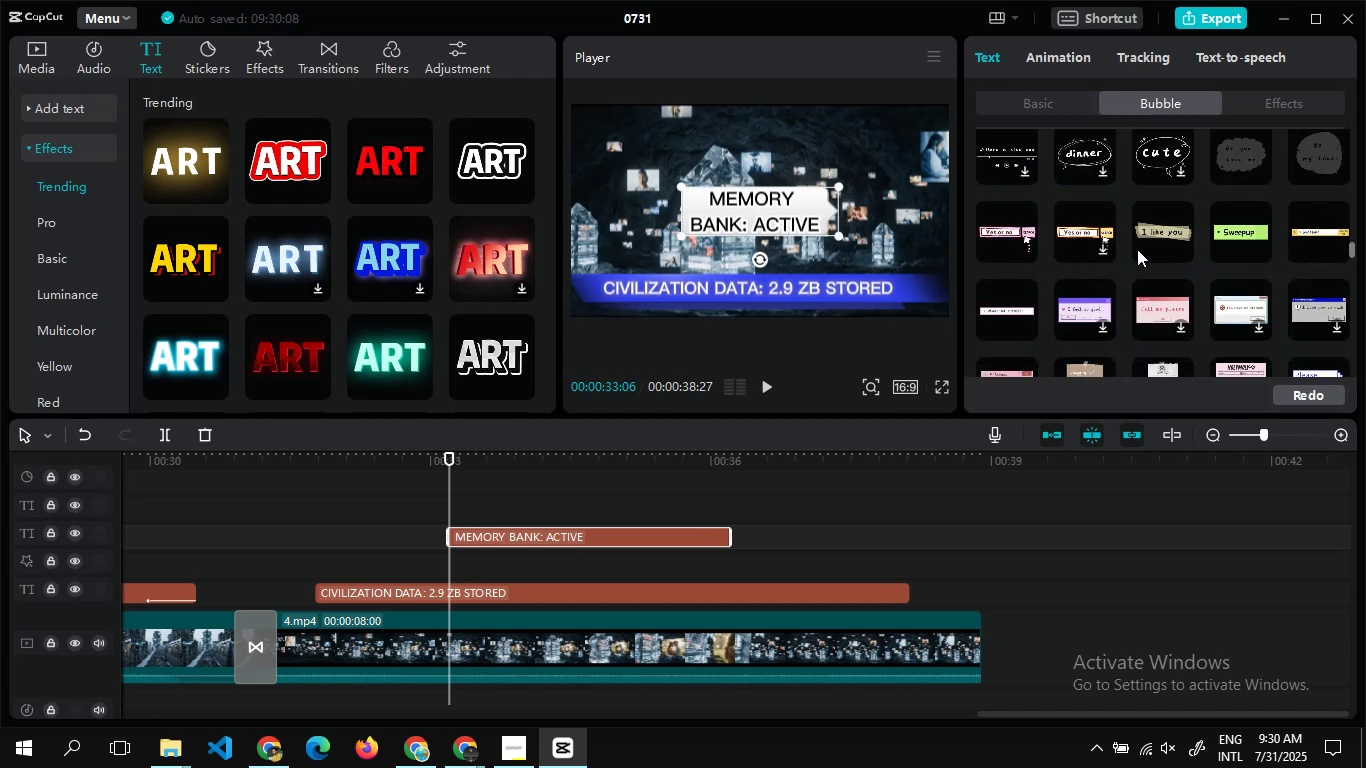 
left_click([1314, 230])
 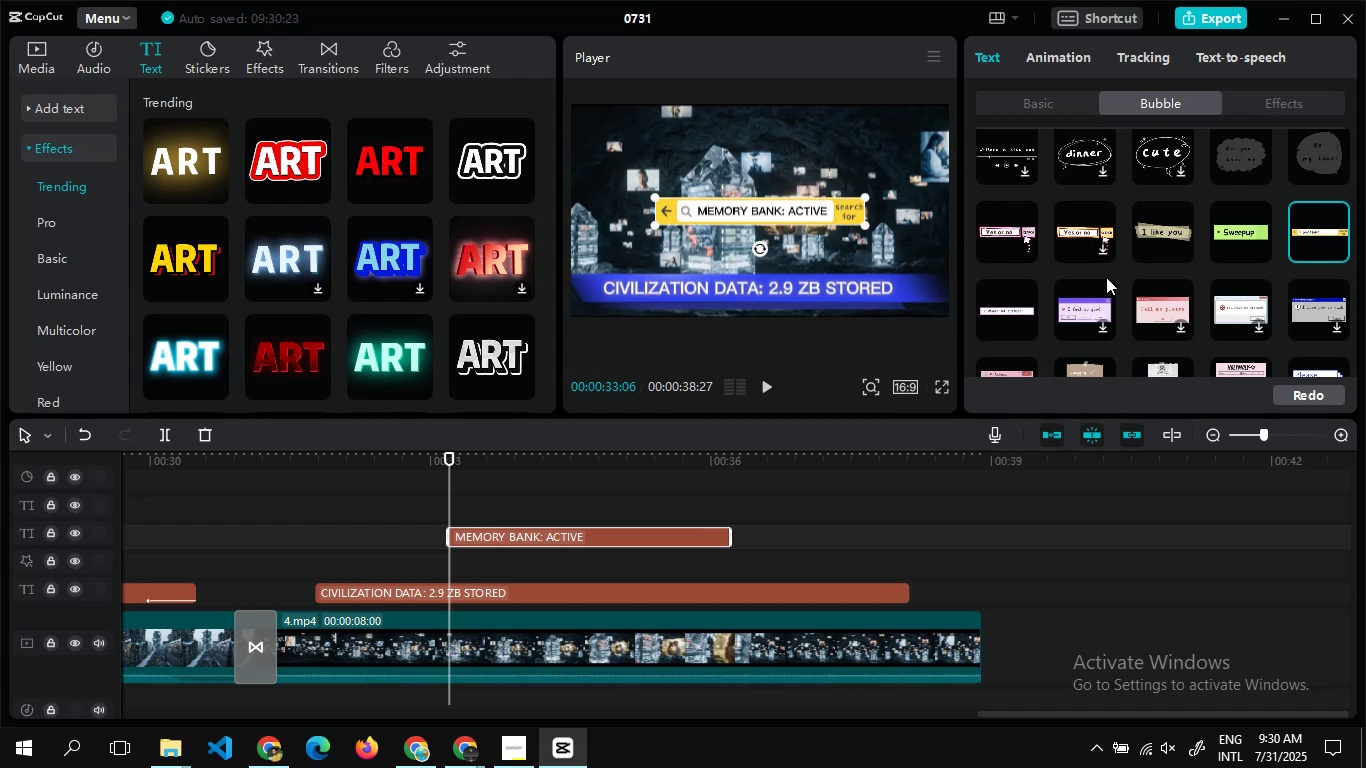 
wait(10.89)
 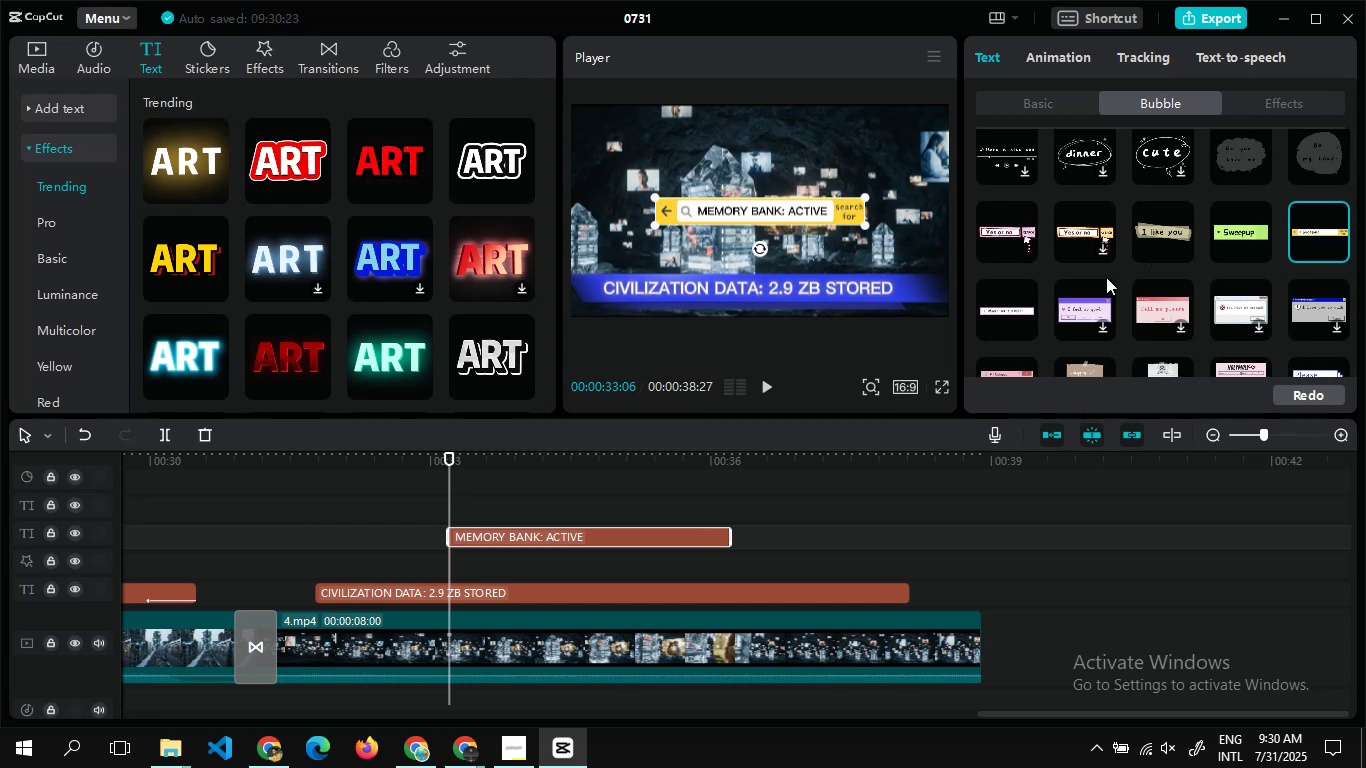 
left_click([1317, 187])
 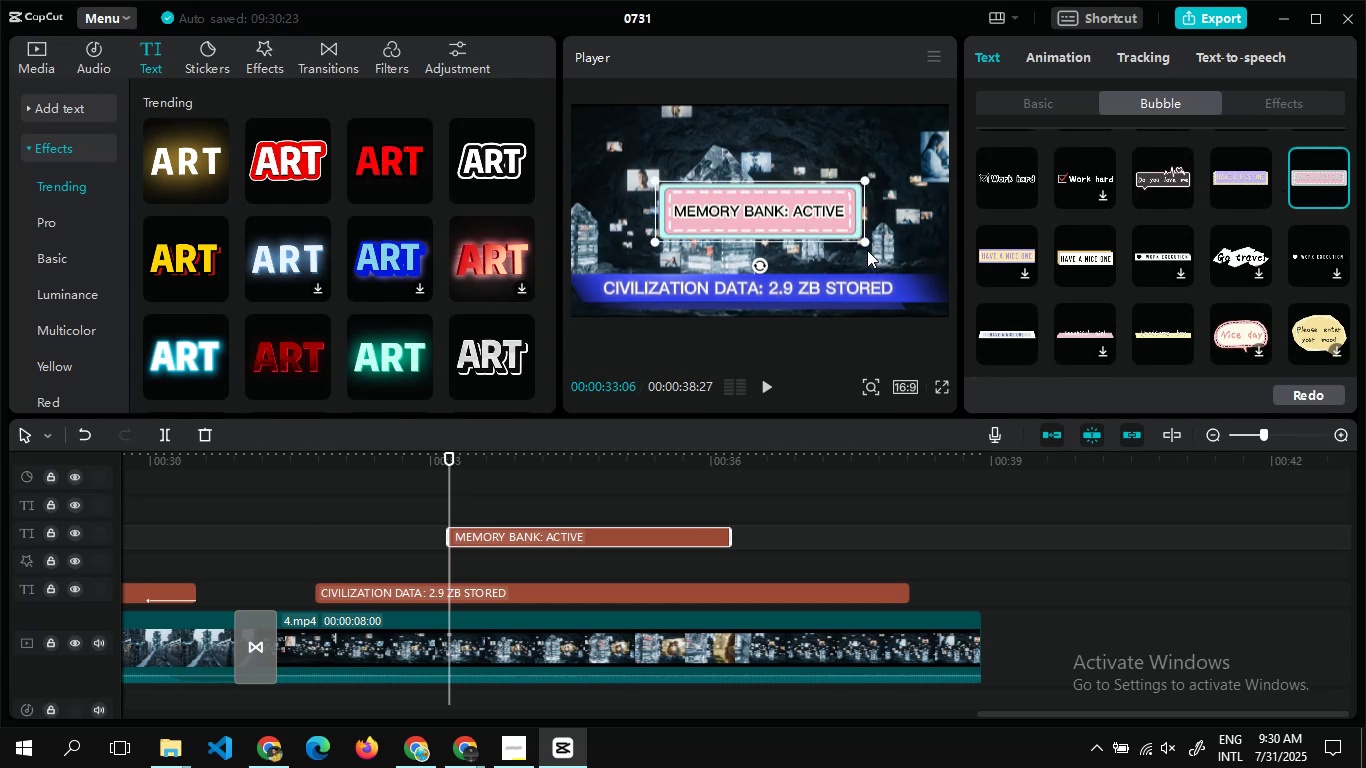 
left_click_drag(start_coordinate=[865, 240], to_coordinate=[814, 242])
 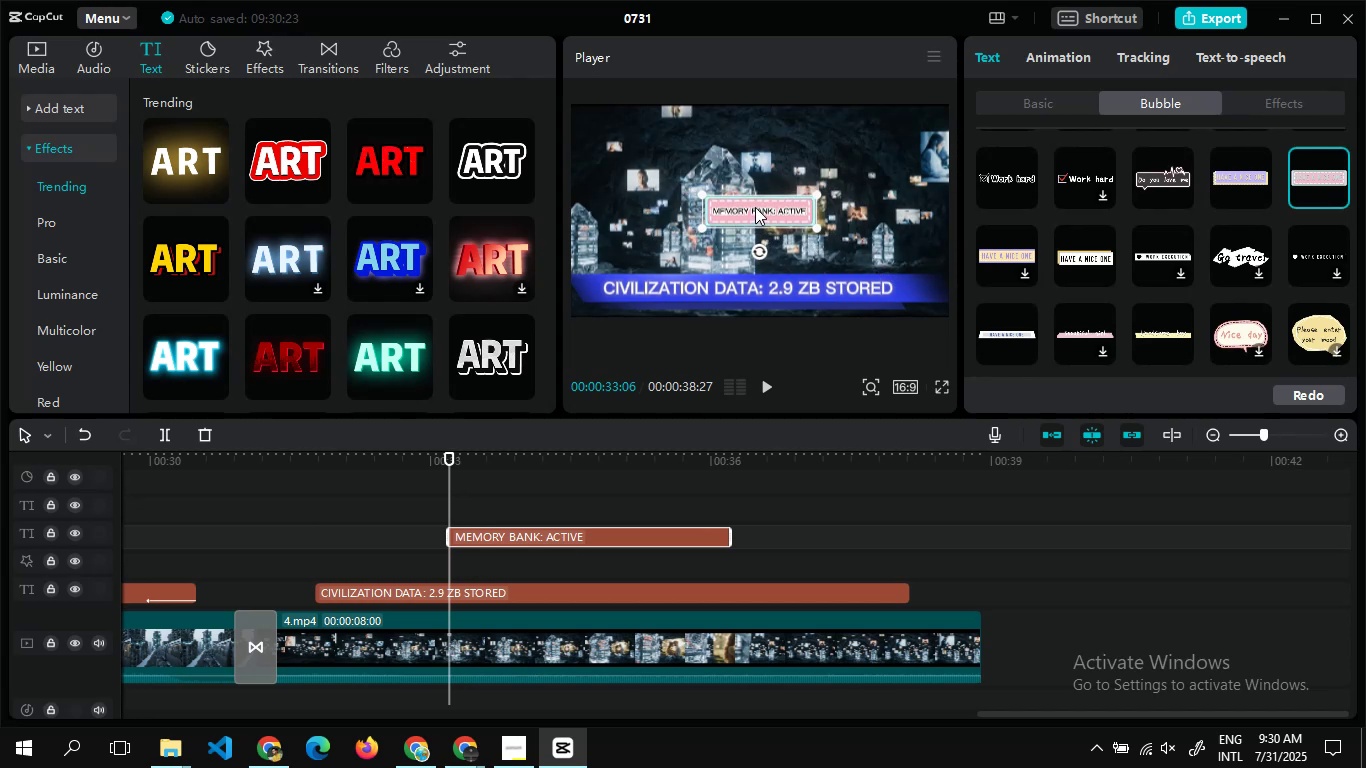 
left_click_drag(start_coordinate=[755, 206], to_coordinate=[880, 124])
 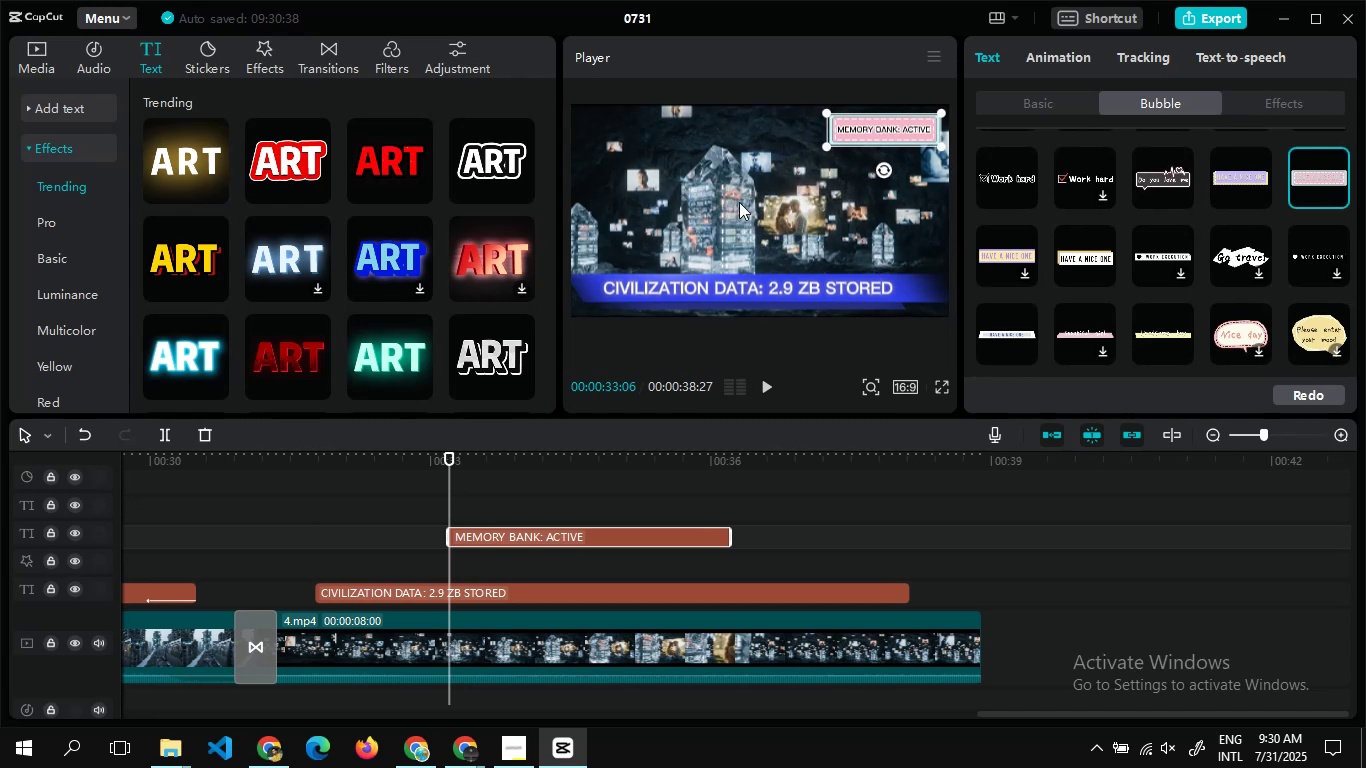 
left_click([739, 203])
 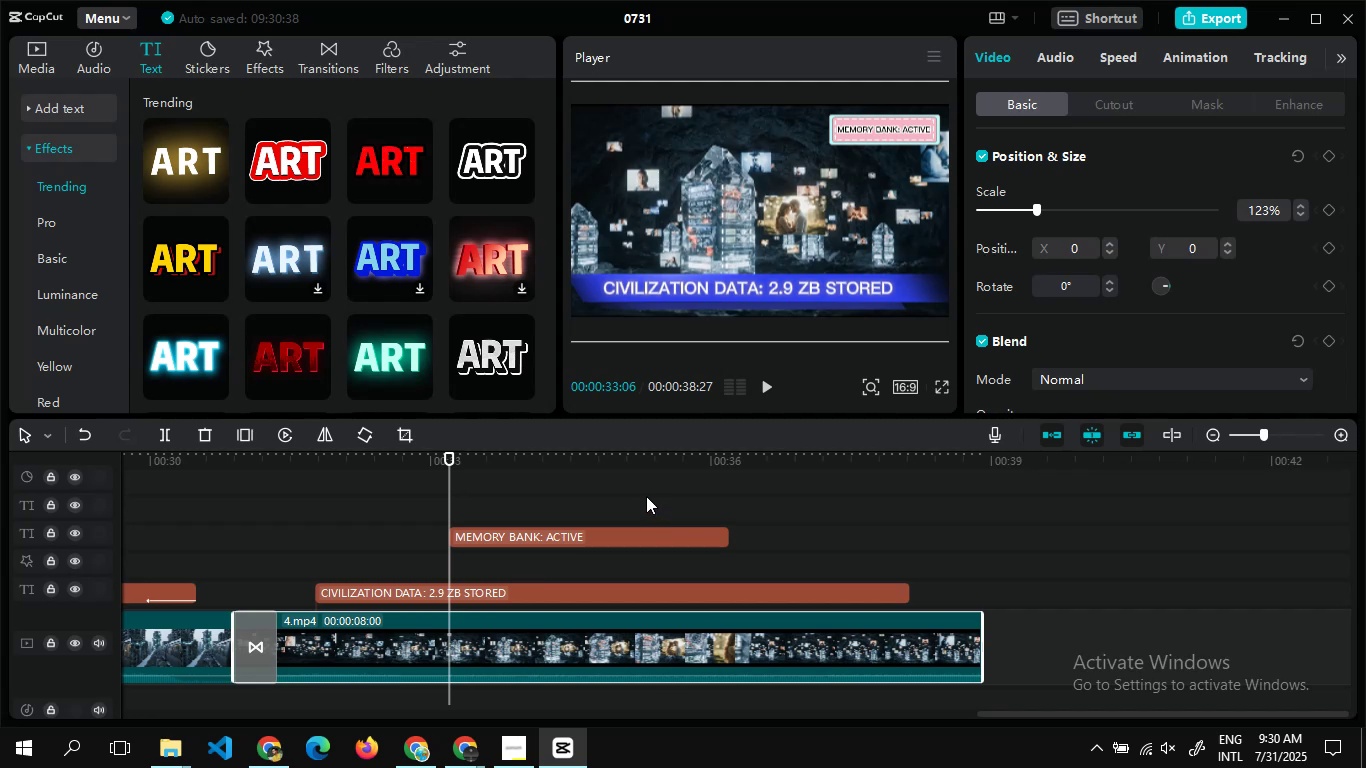 
left_click_drag(start_coordinate=[626, 535], to_coordinate=[673, 543])
 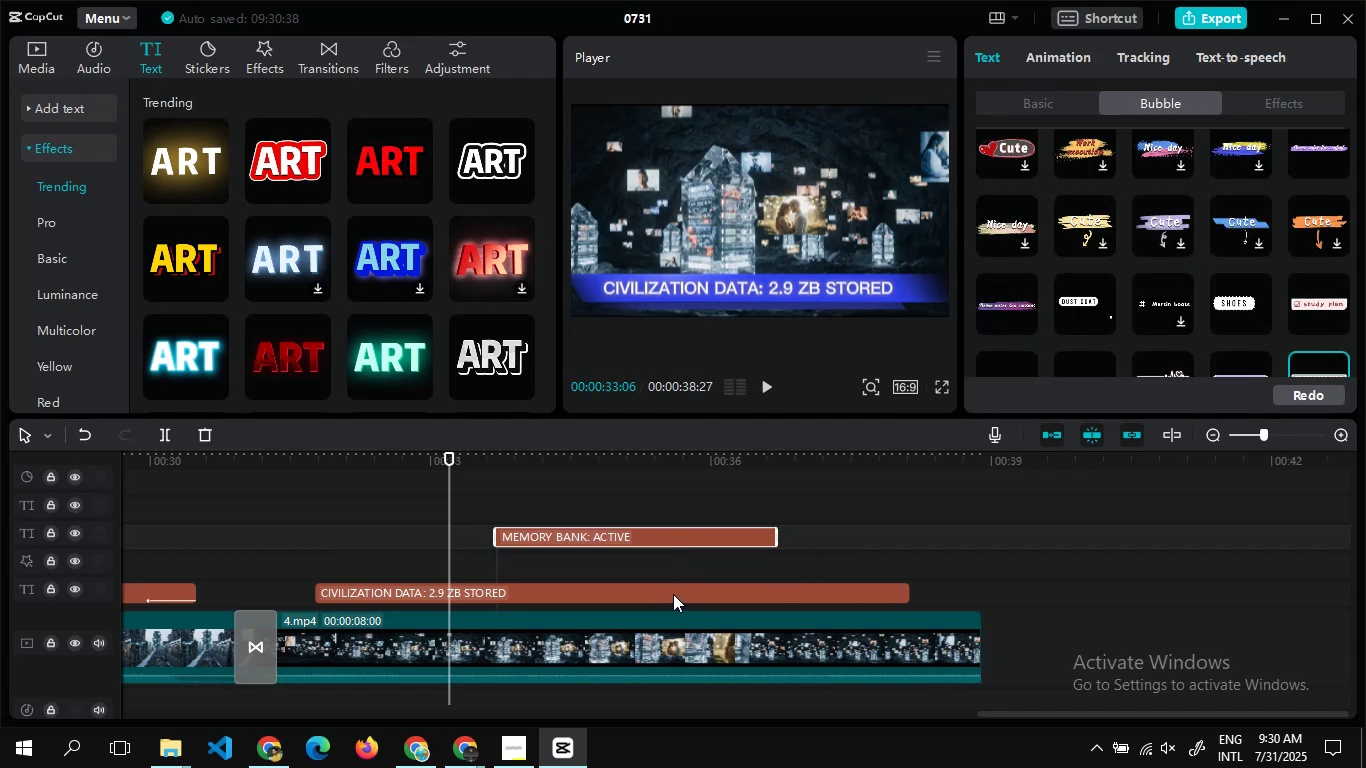 
left_click([673, 594])
 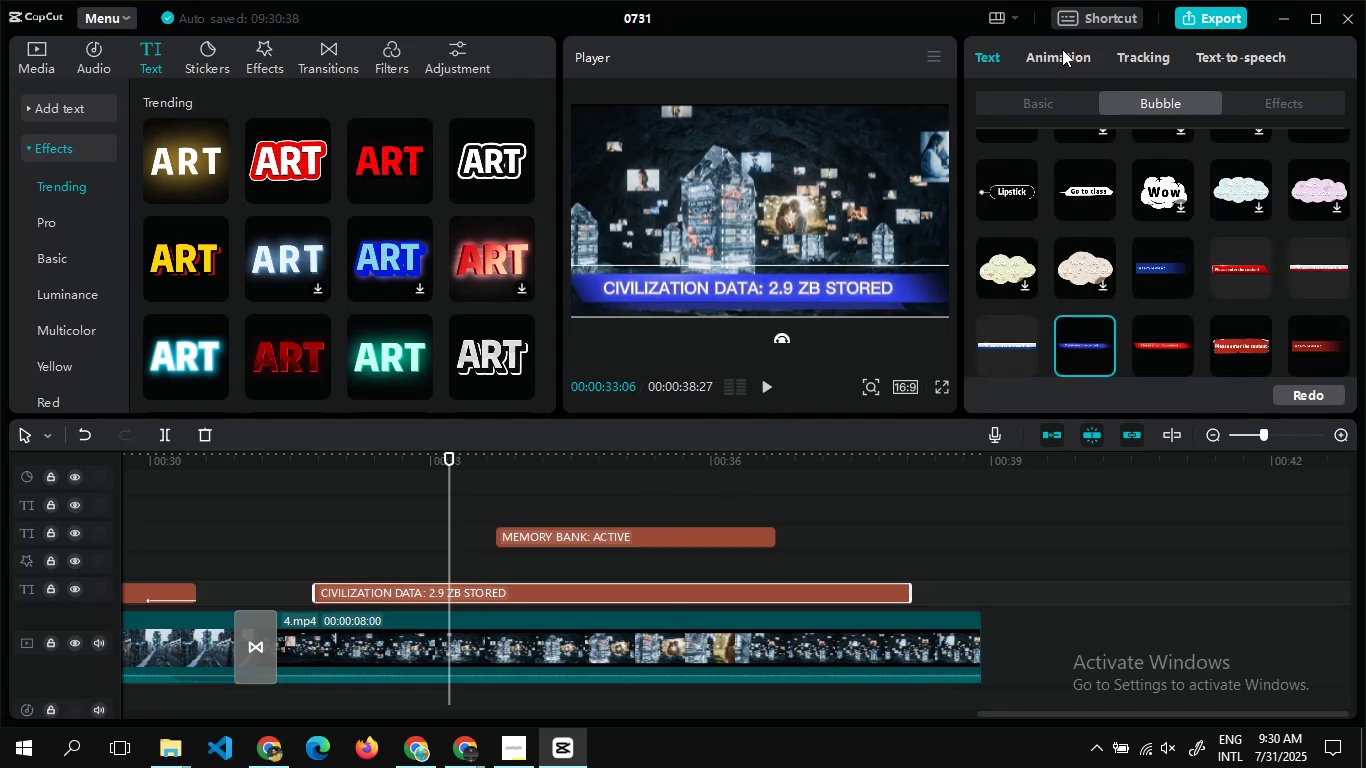 
left_click([1058, 52])
 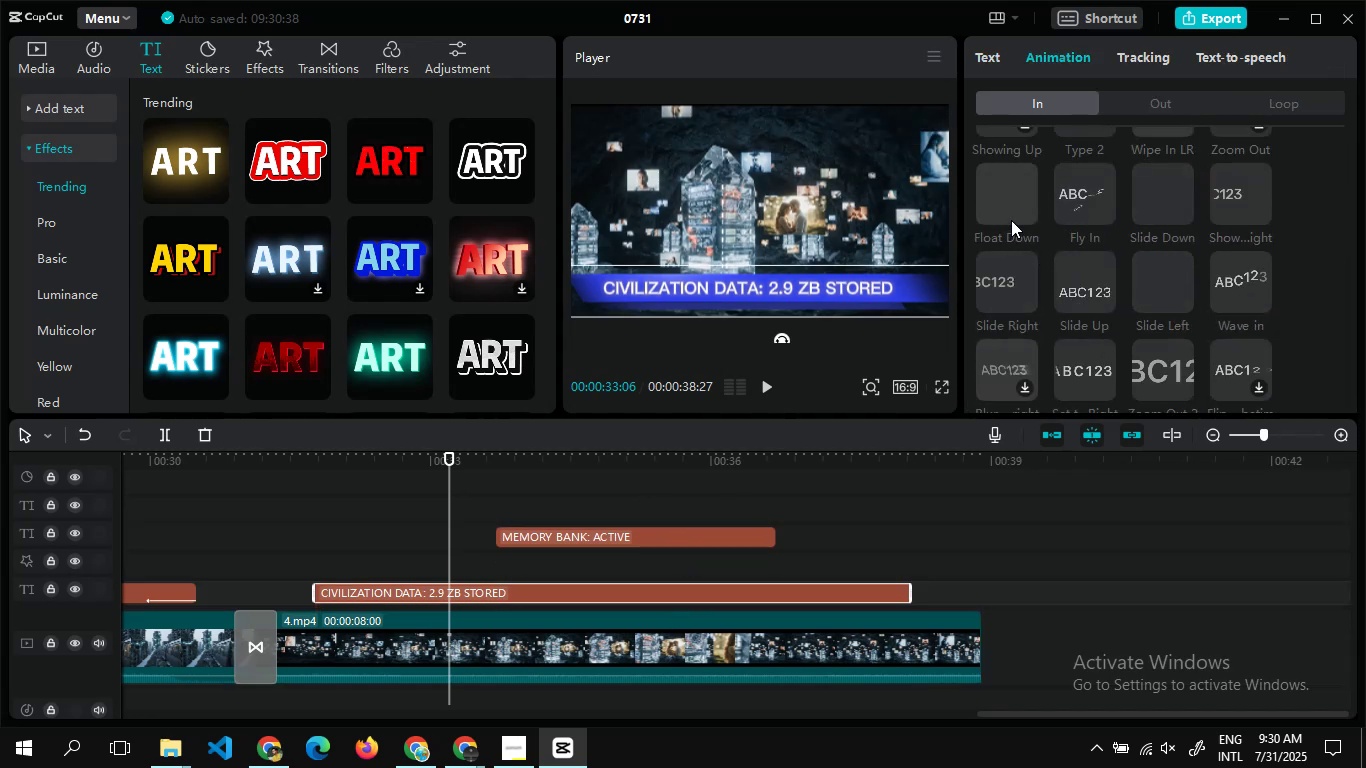 
left_click([1015, 288])
 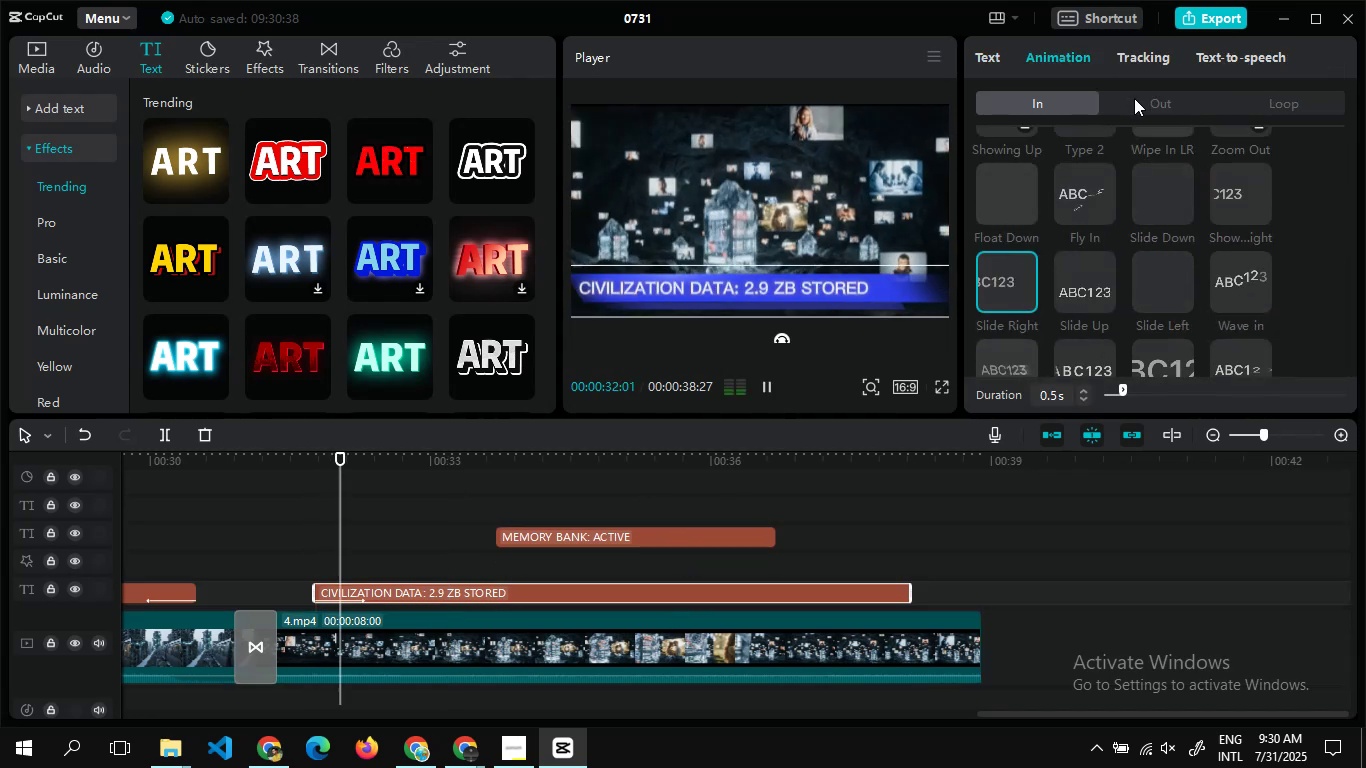 
left_click([1135, 100])
 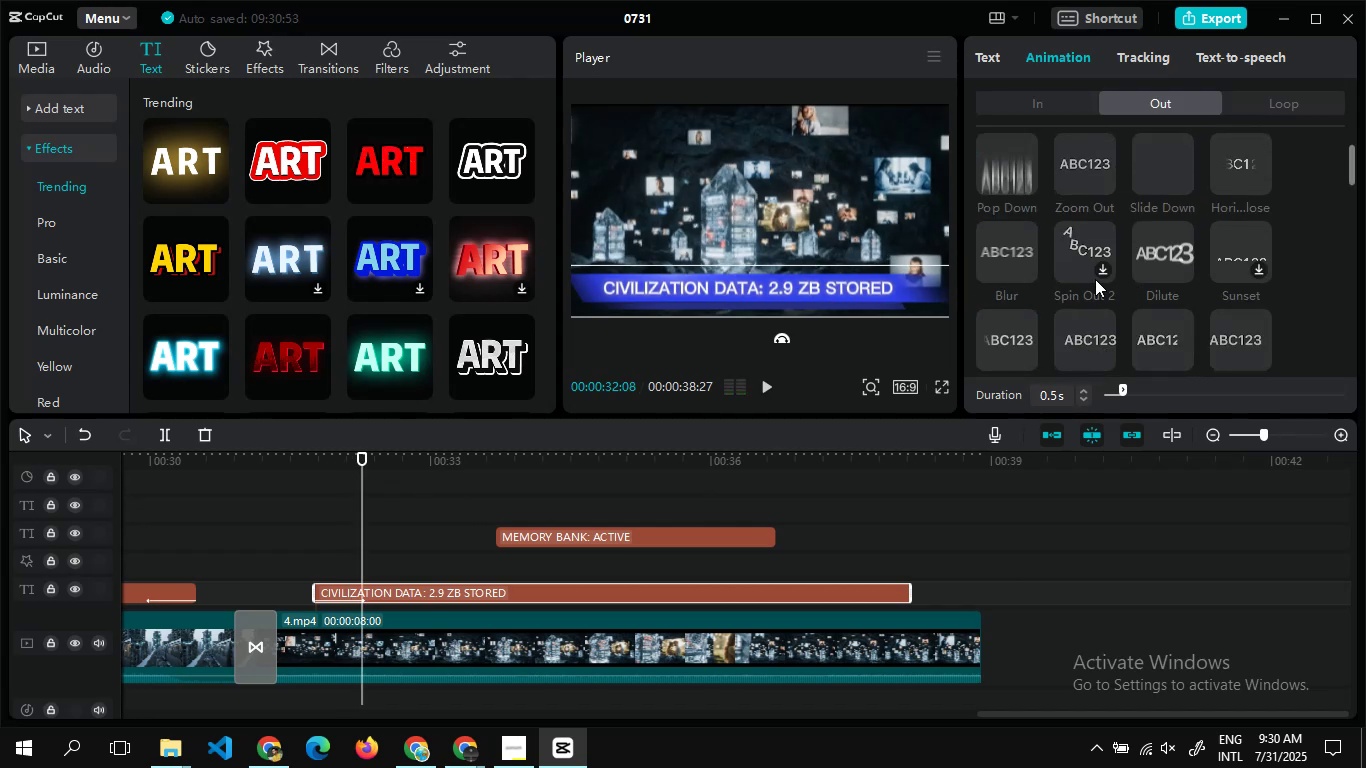 
left_click([1105, 350])
 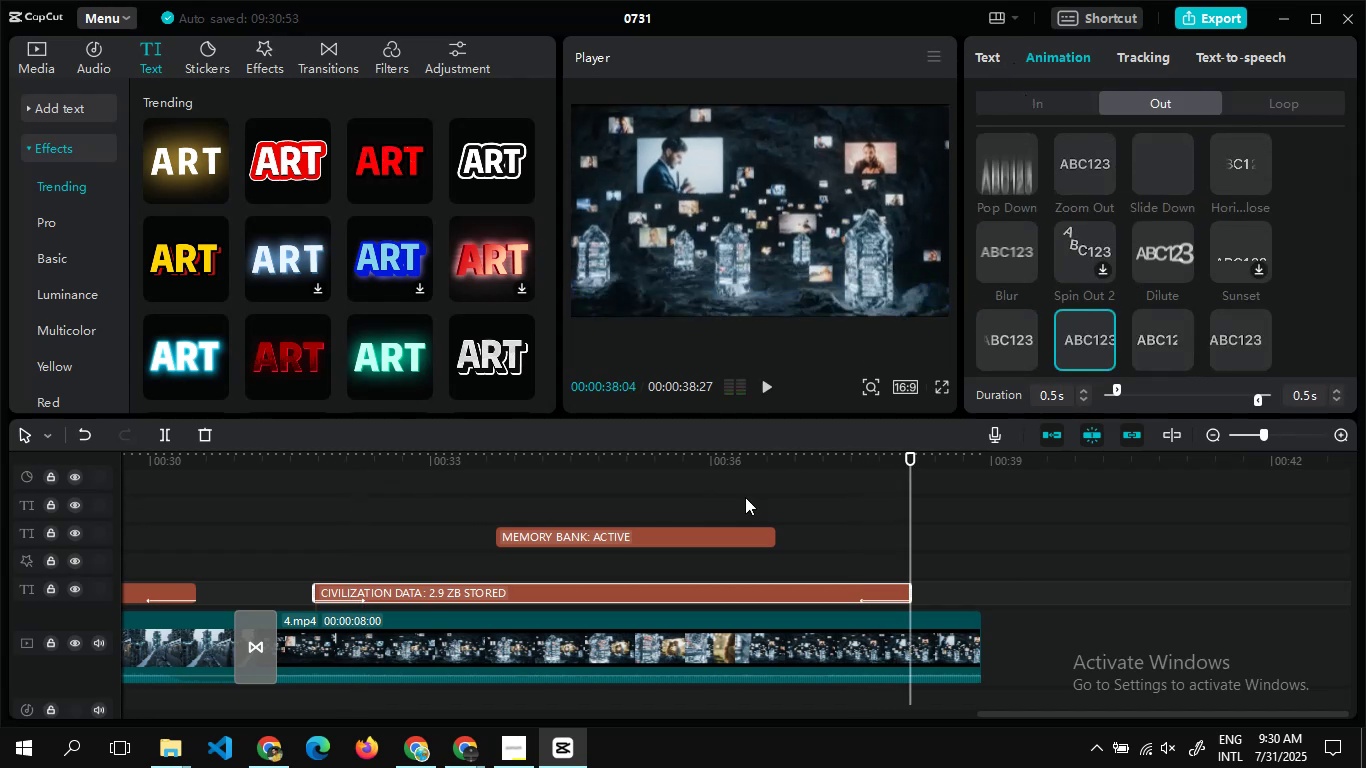 
left_click([677, 539])
 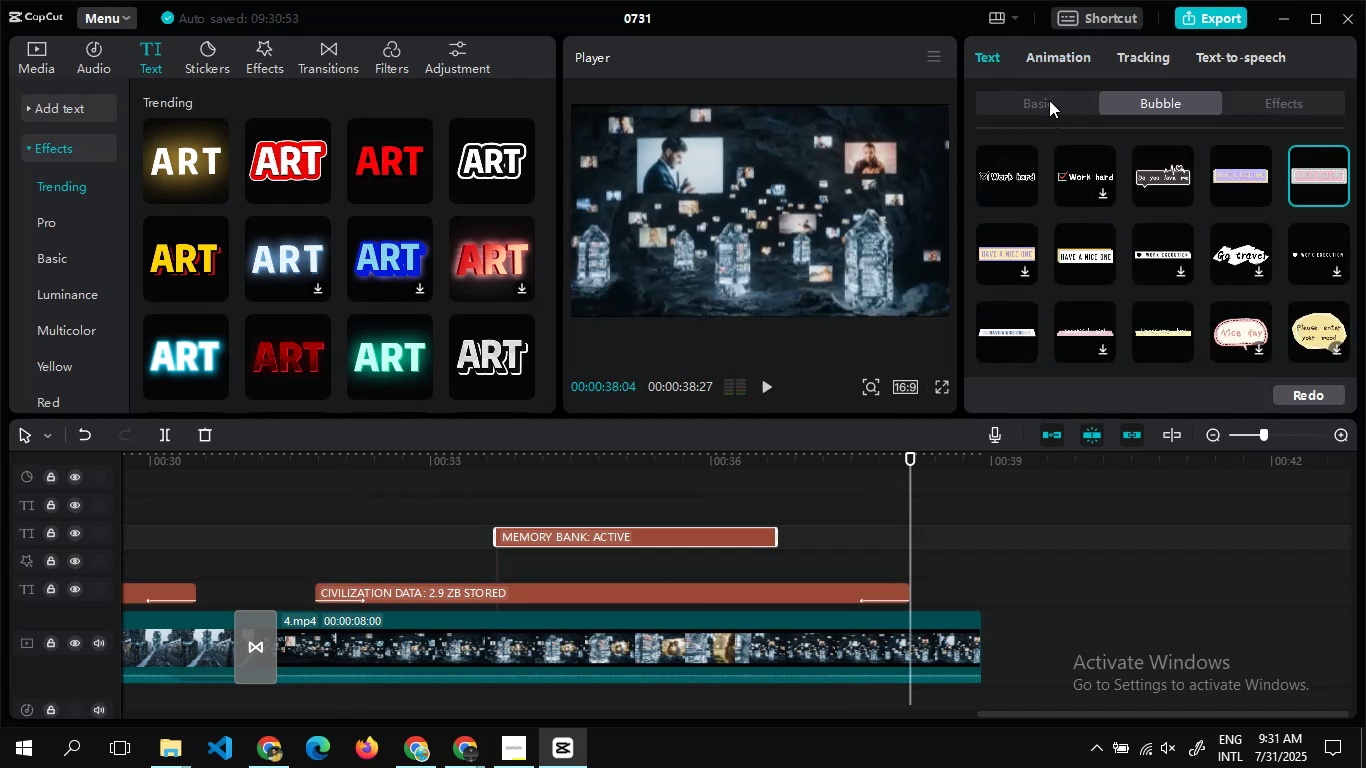 
left_click([1045, 49])
 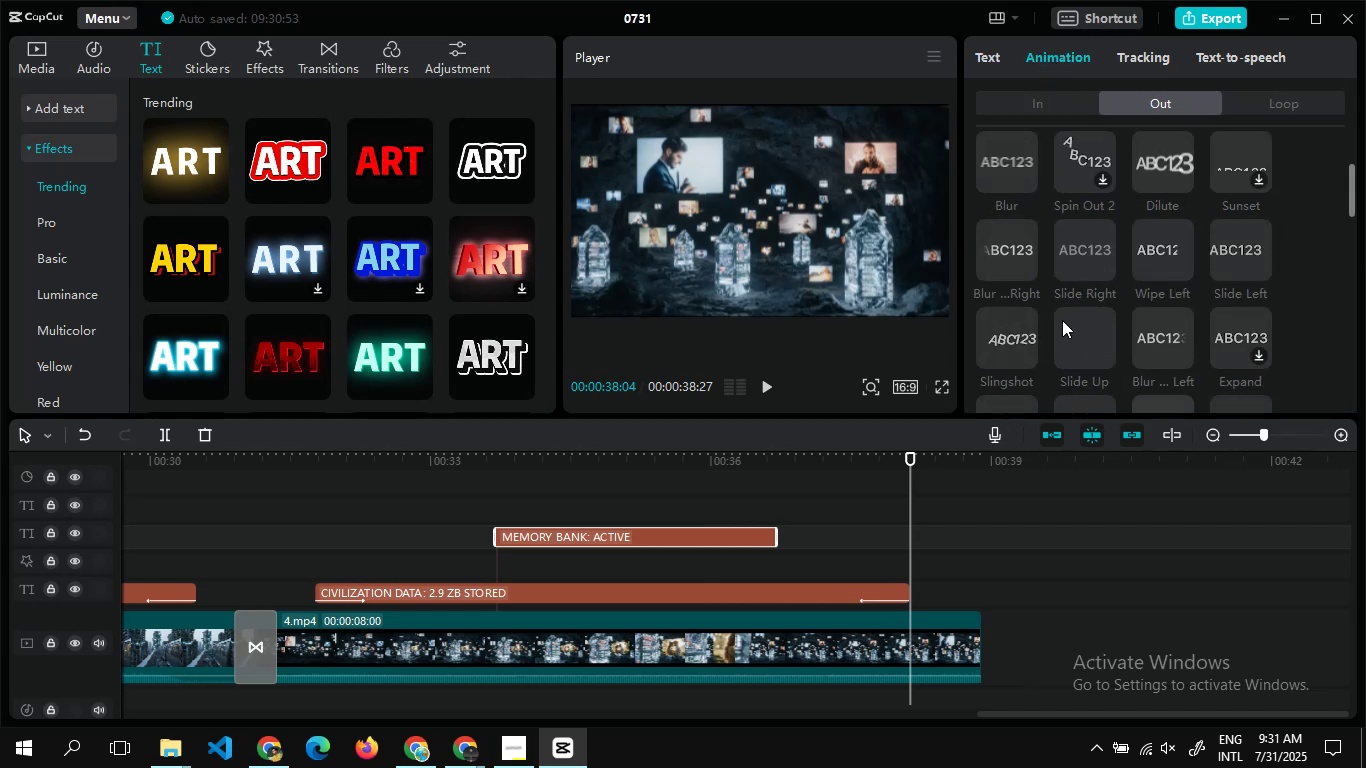 
left_click([1072, 252])
 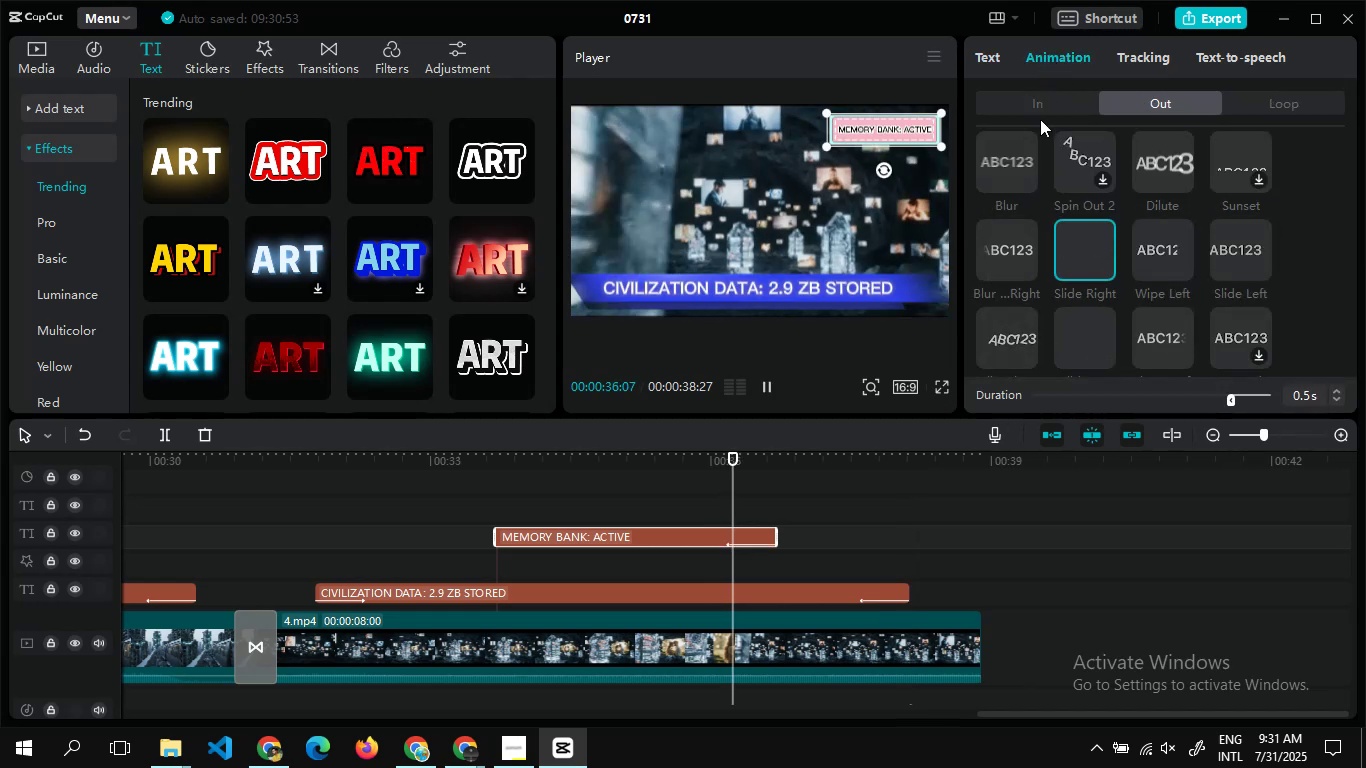 
left_click([1038, 105])
 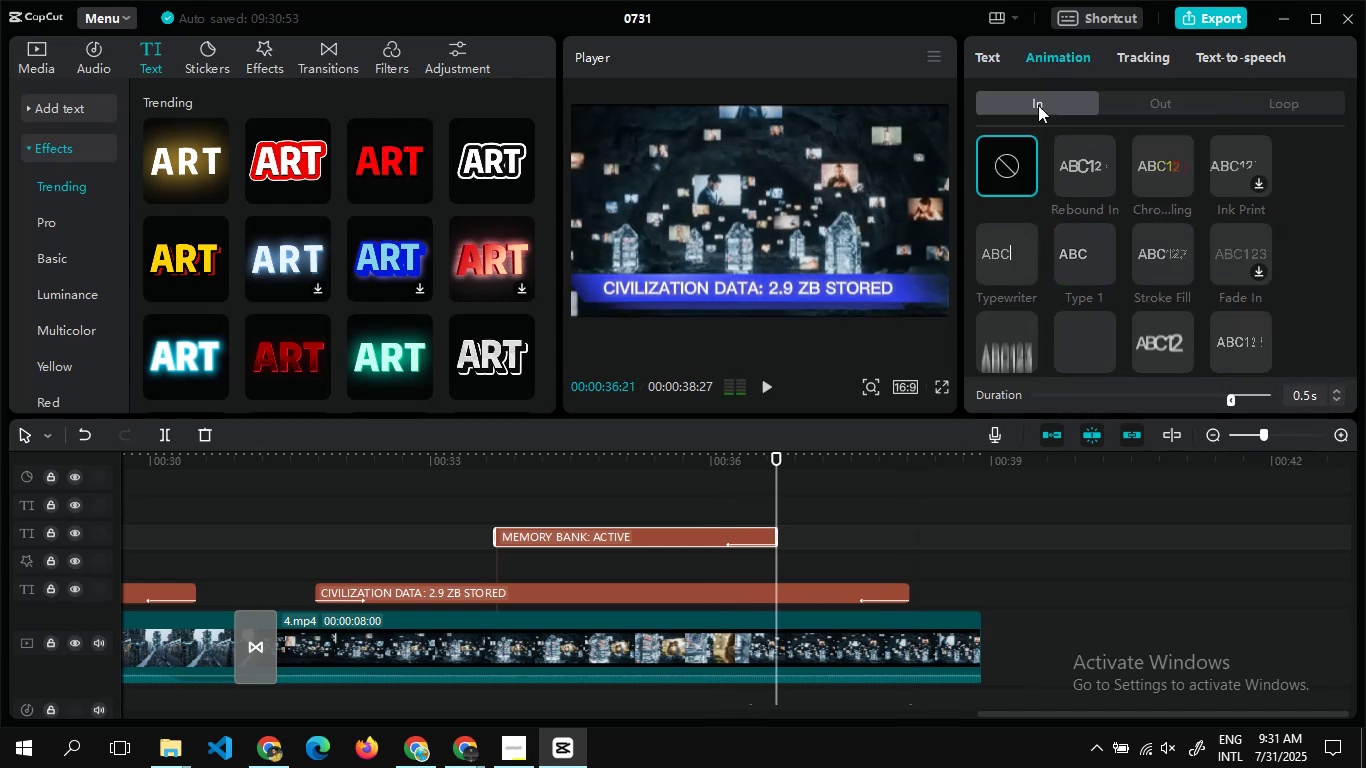 
mouse_move([1039, 251])
 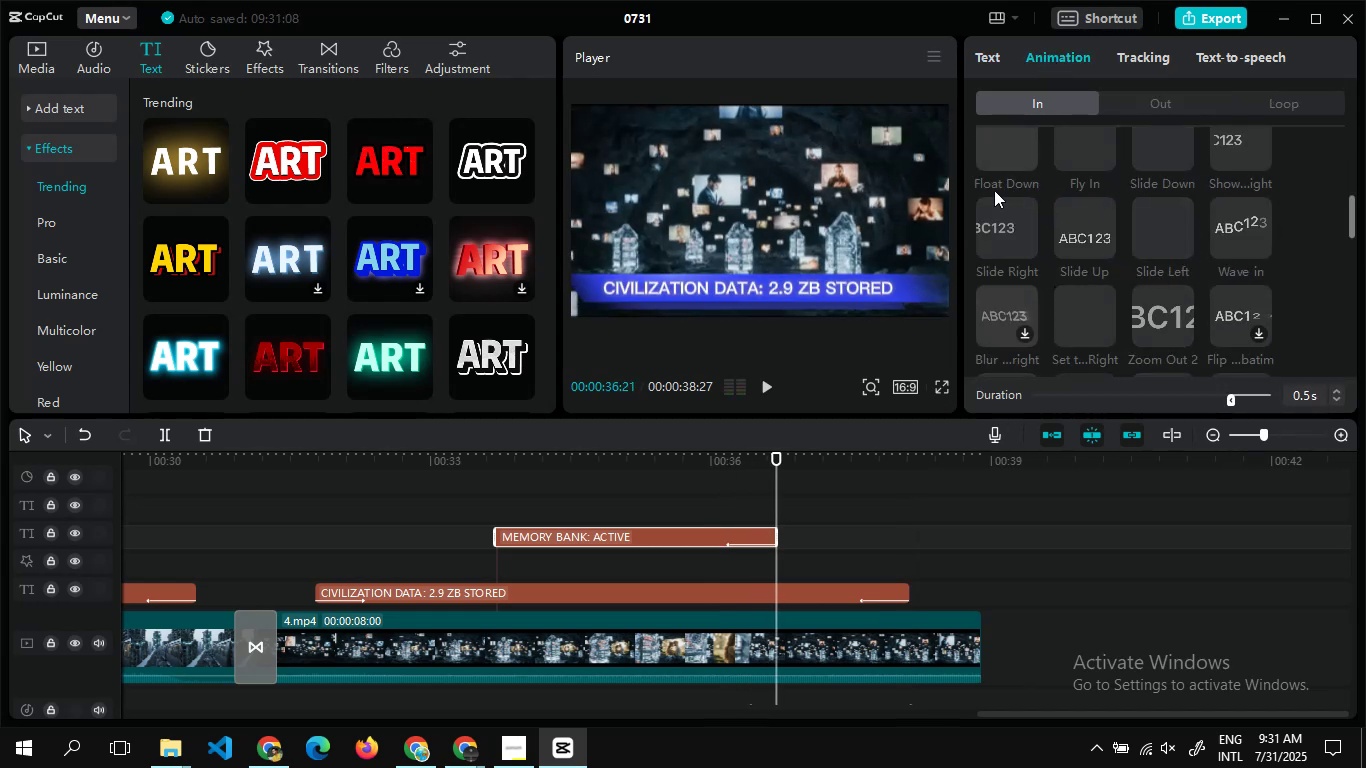 
left_click([1000, 215])
 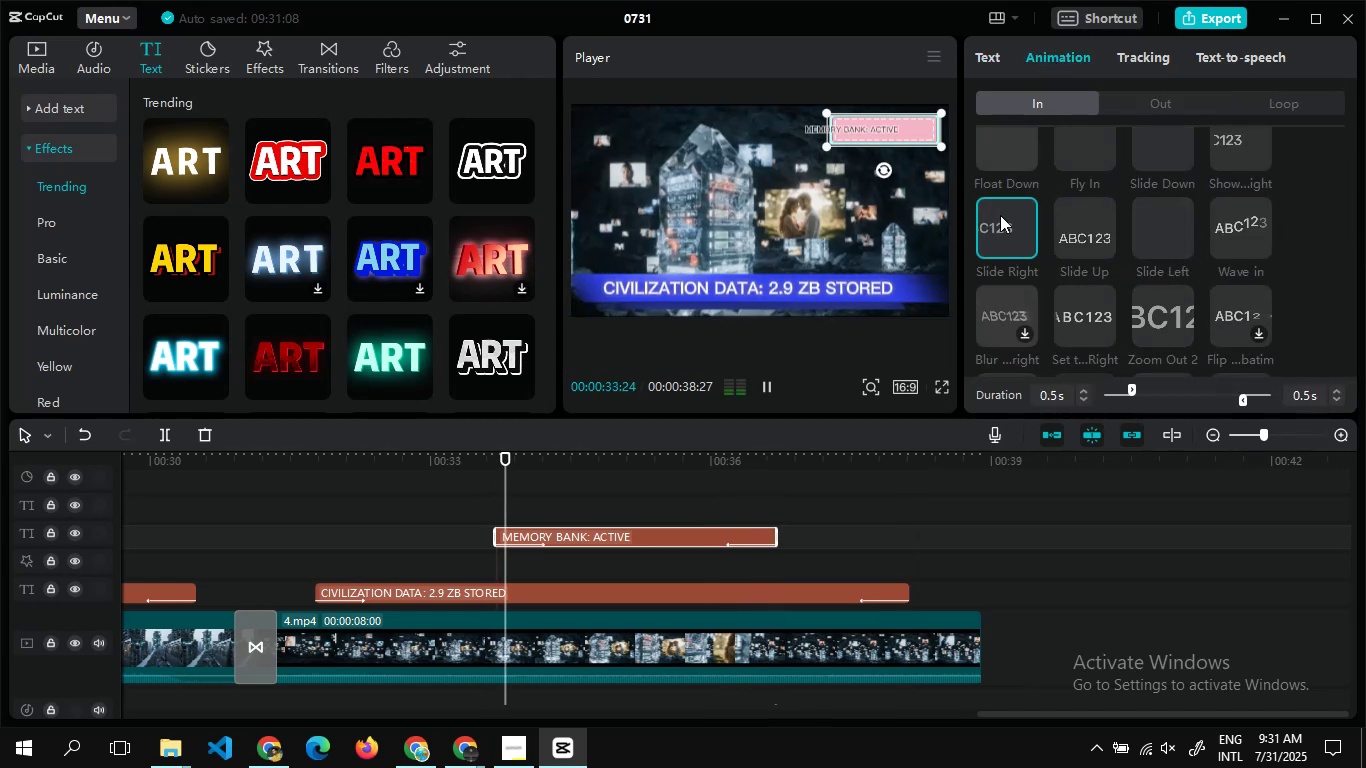 
key(Alt+AltLeft)
 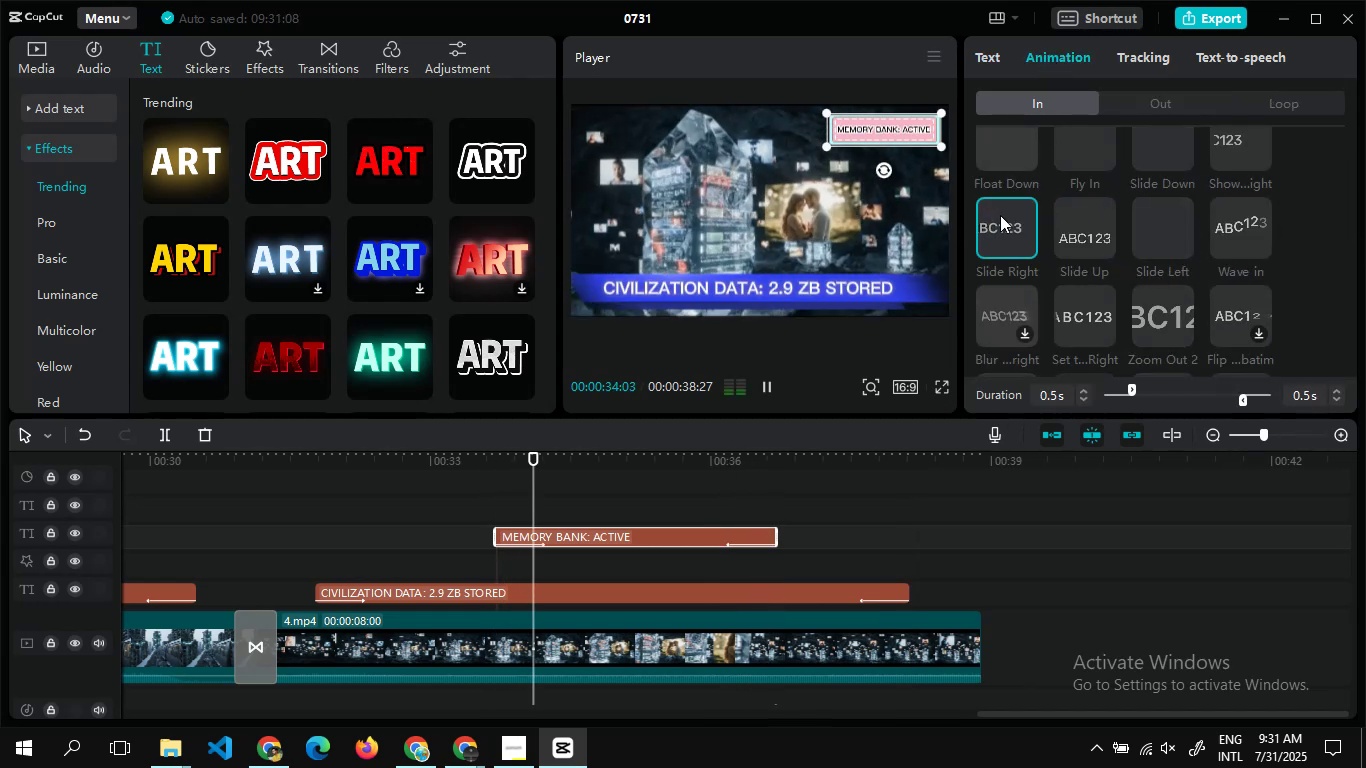 
key(Alt+Tab)
 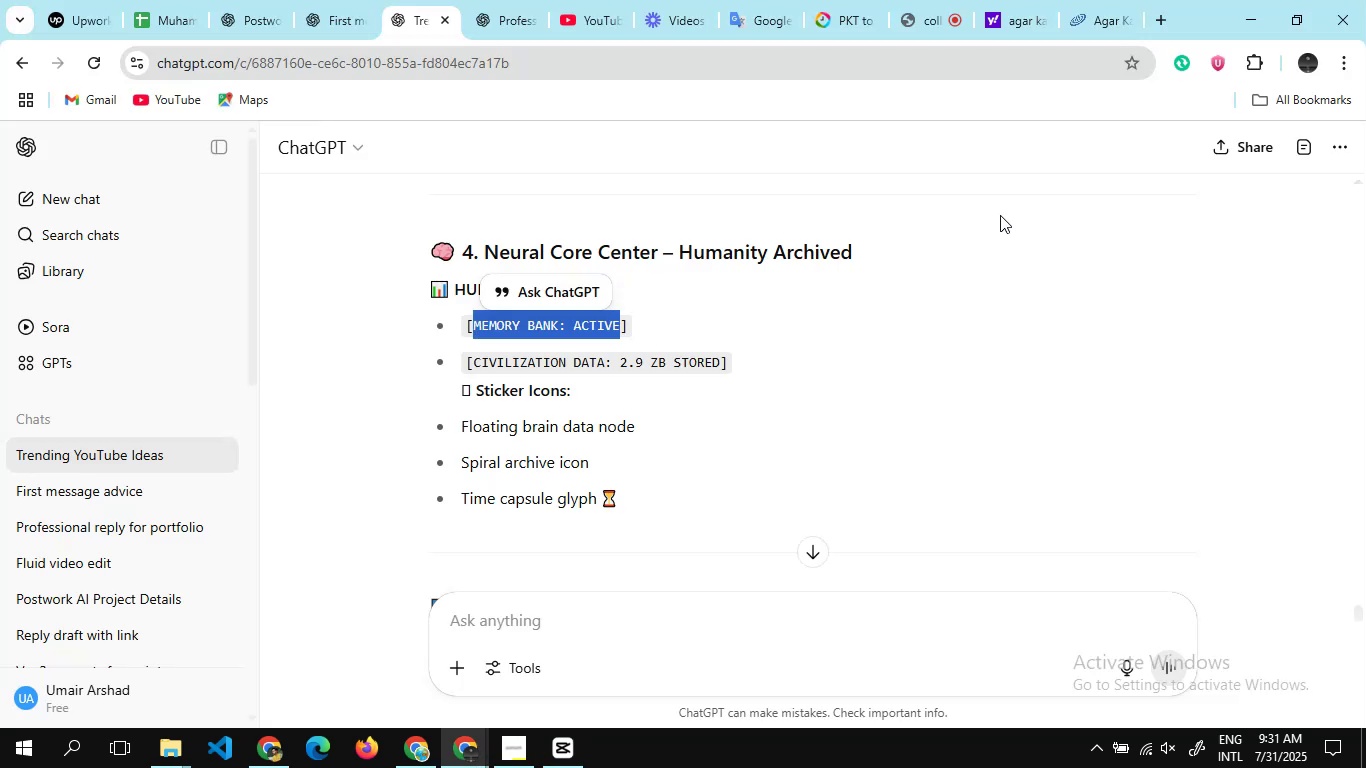 
wait(8.91)
 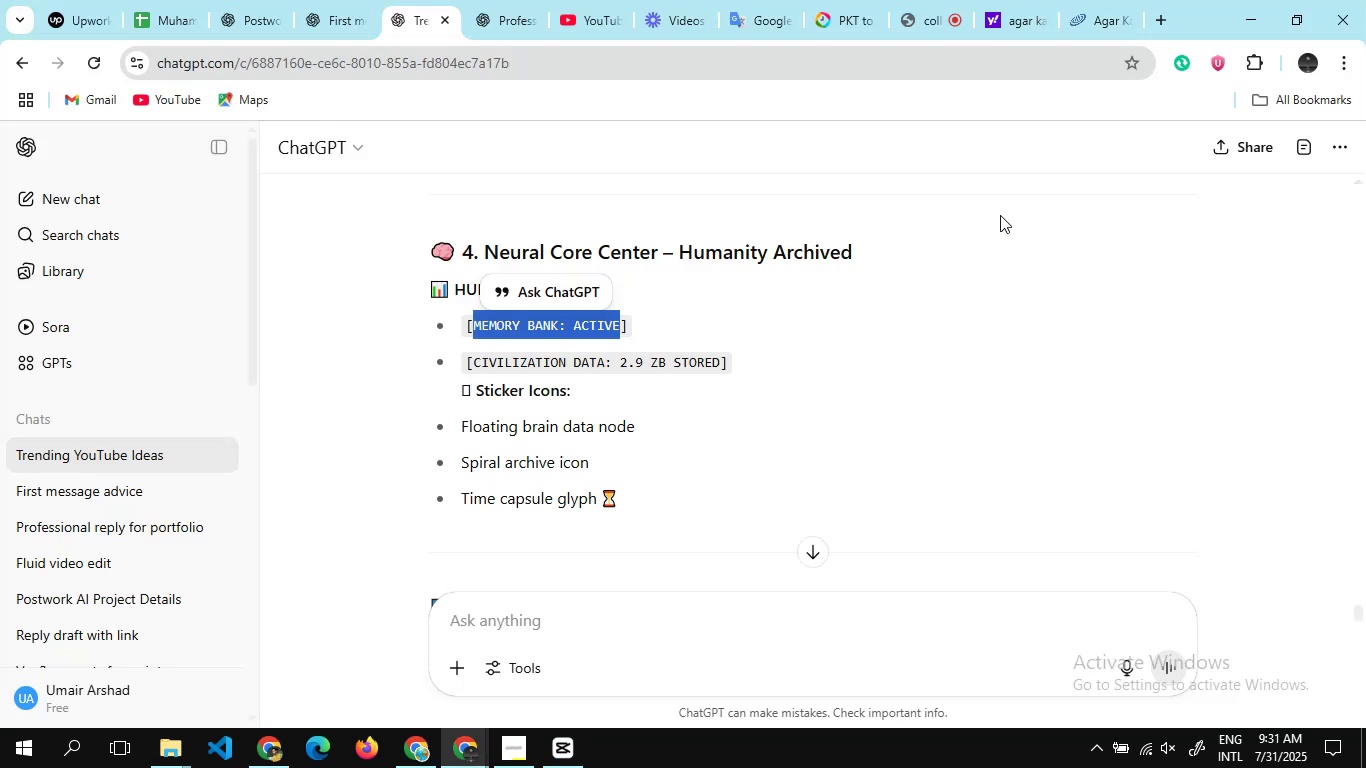 
left_click([541, 754])
 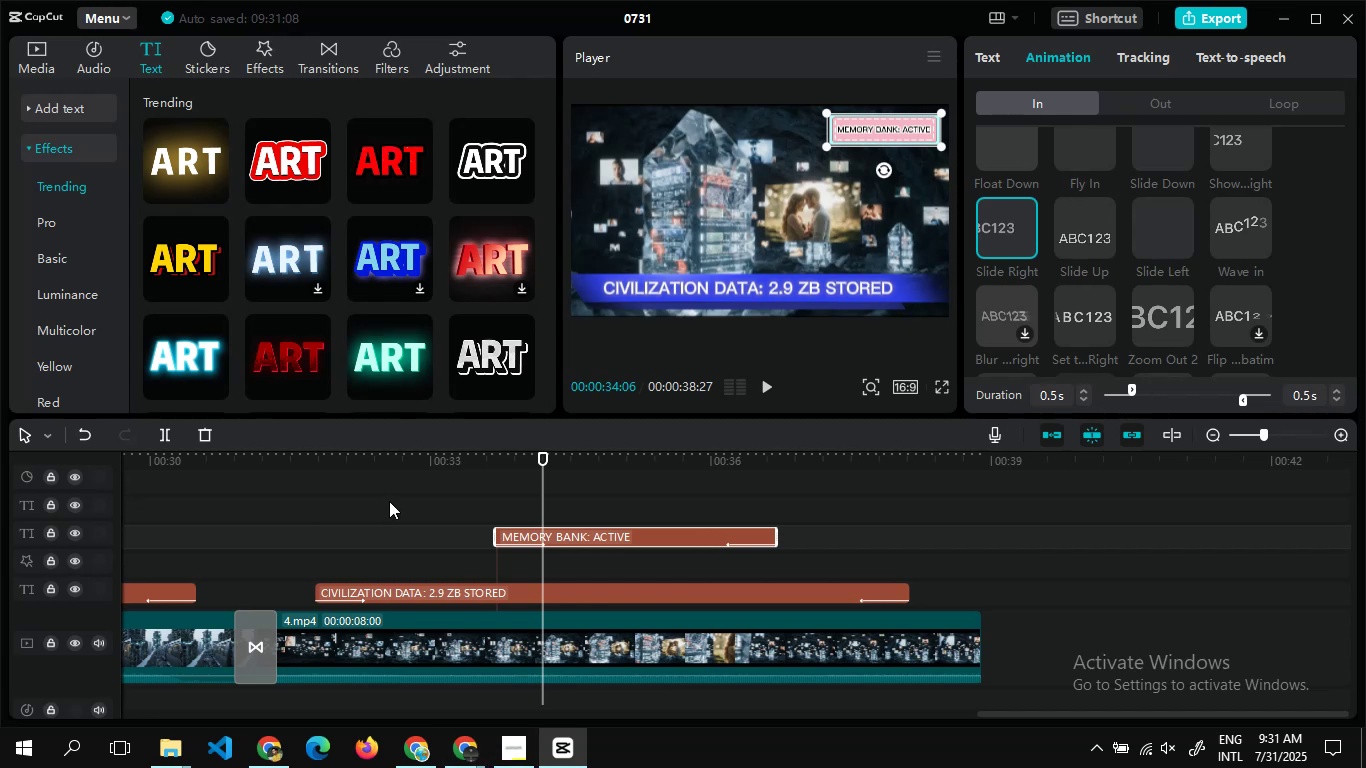 
double_click([414, 510])
 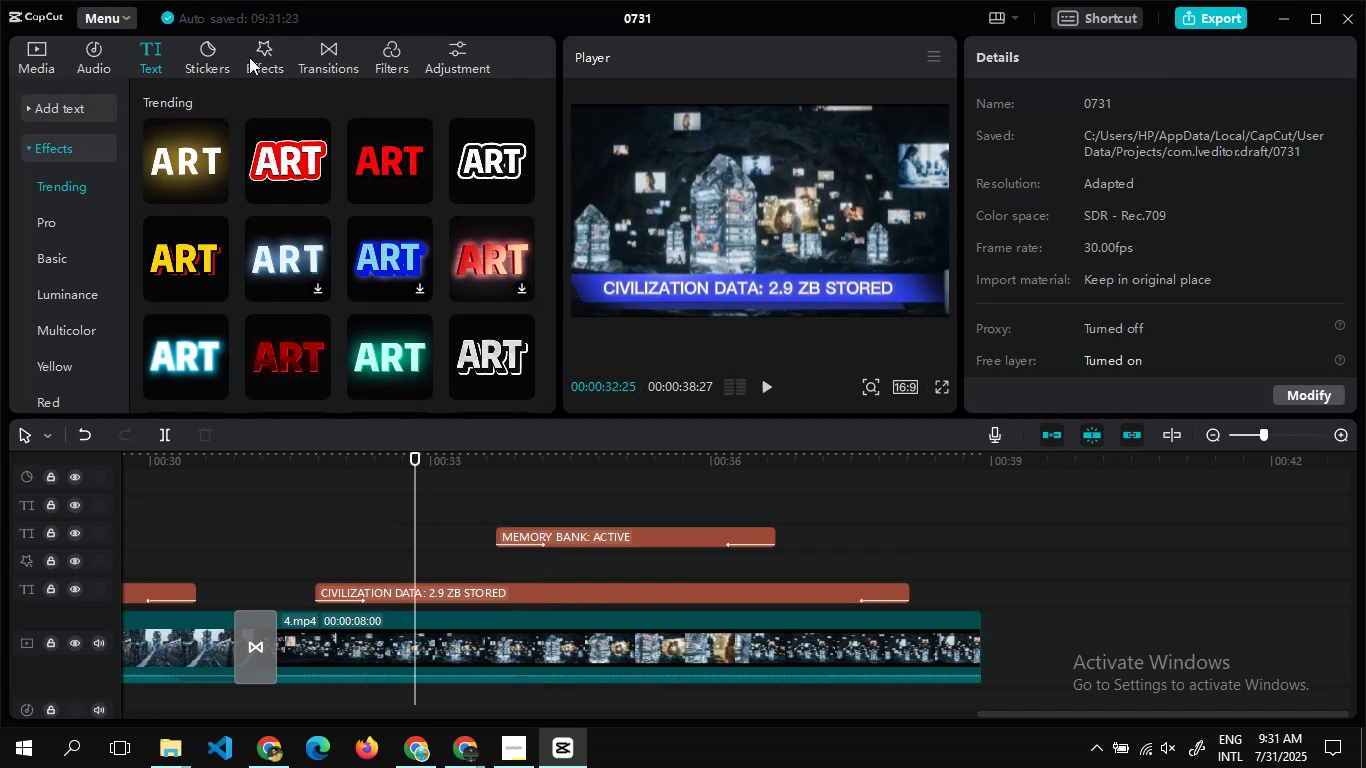 
left_click([256, 57])
 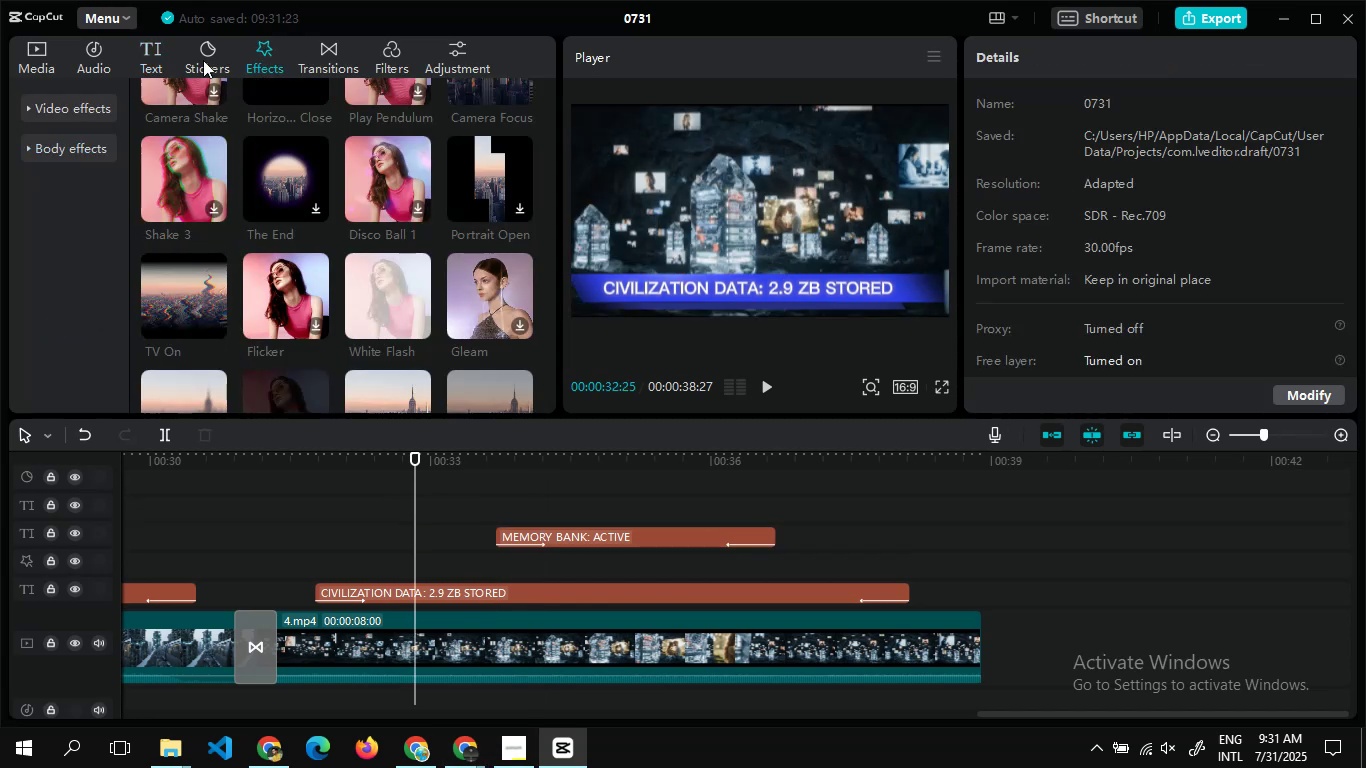 
left_click([203, 60])
 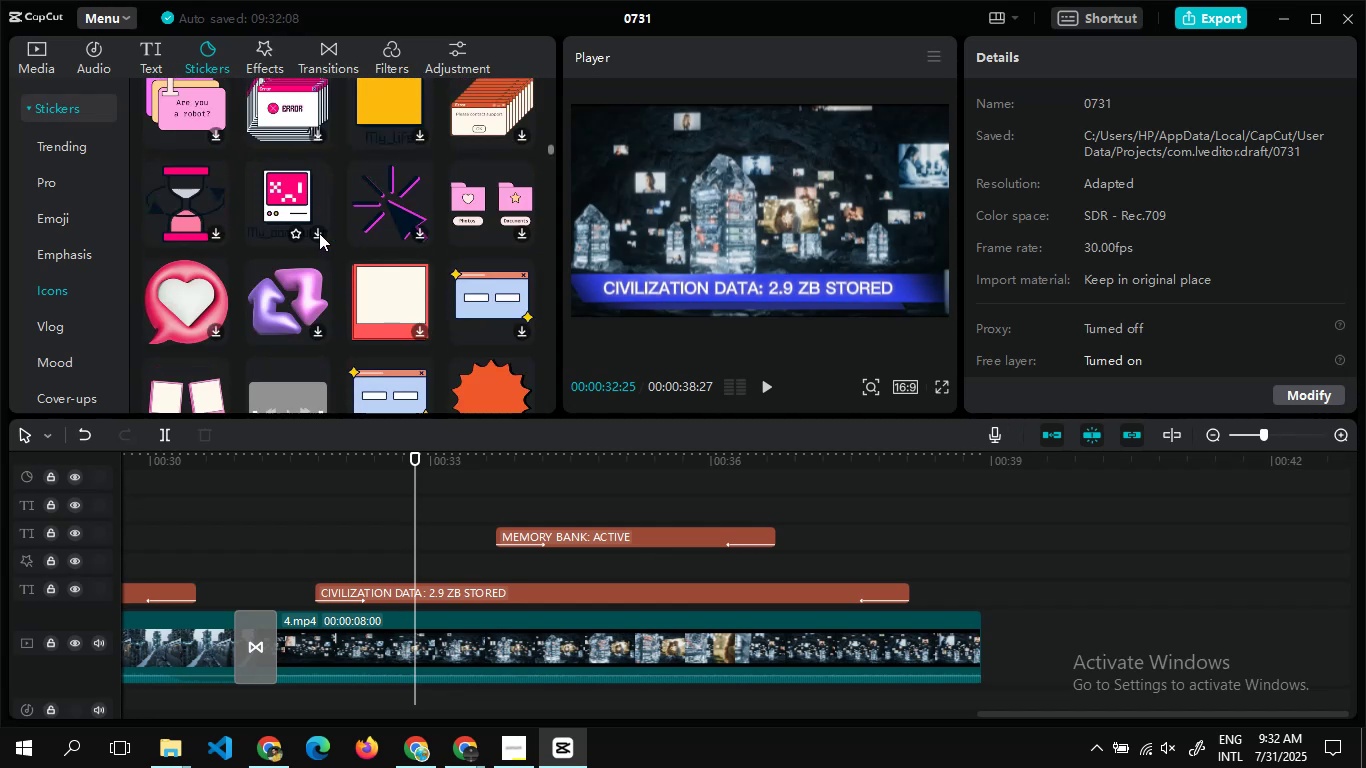 
wait(47.48)
 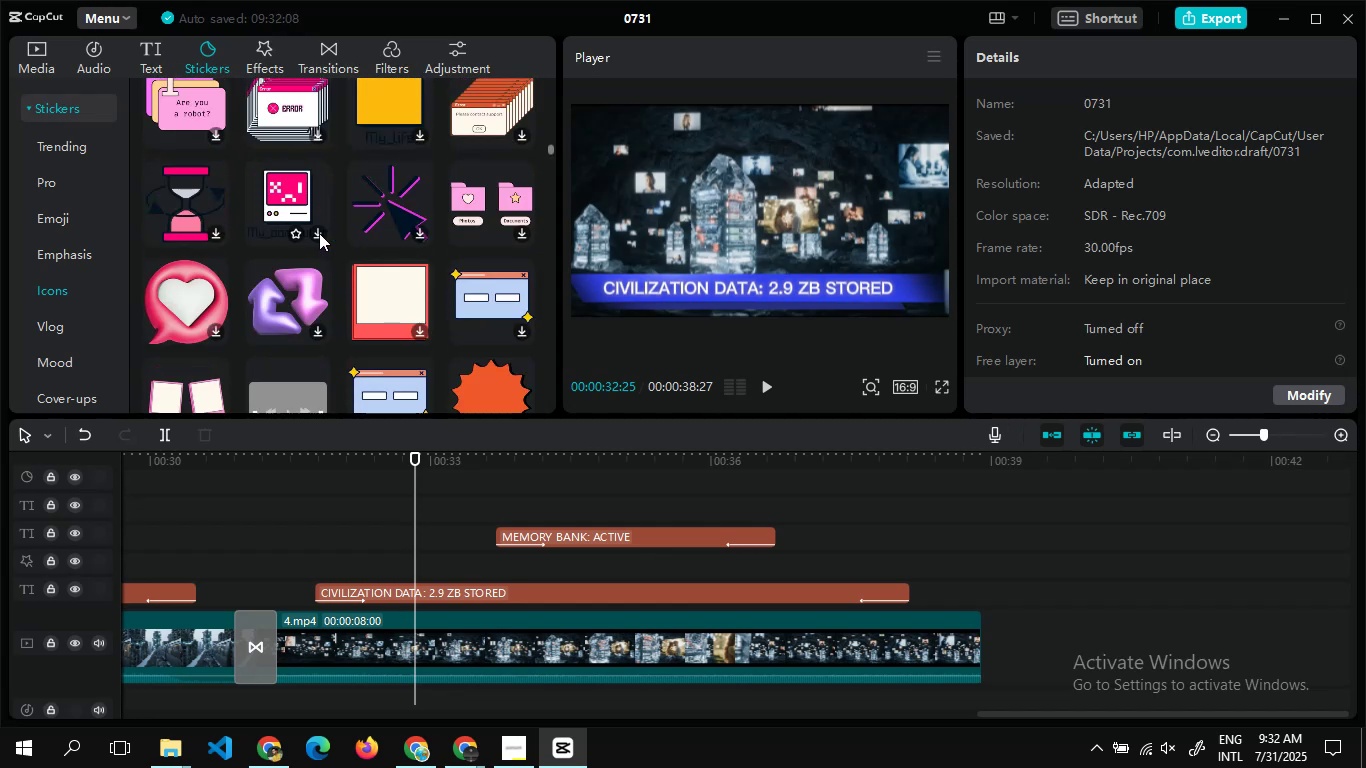 
left_click([217, 218])
 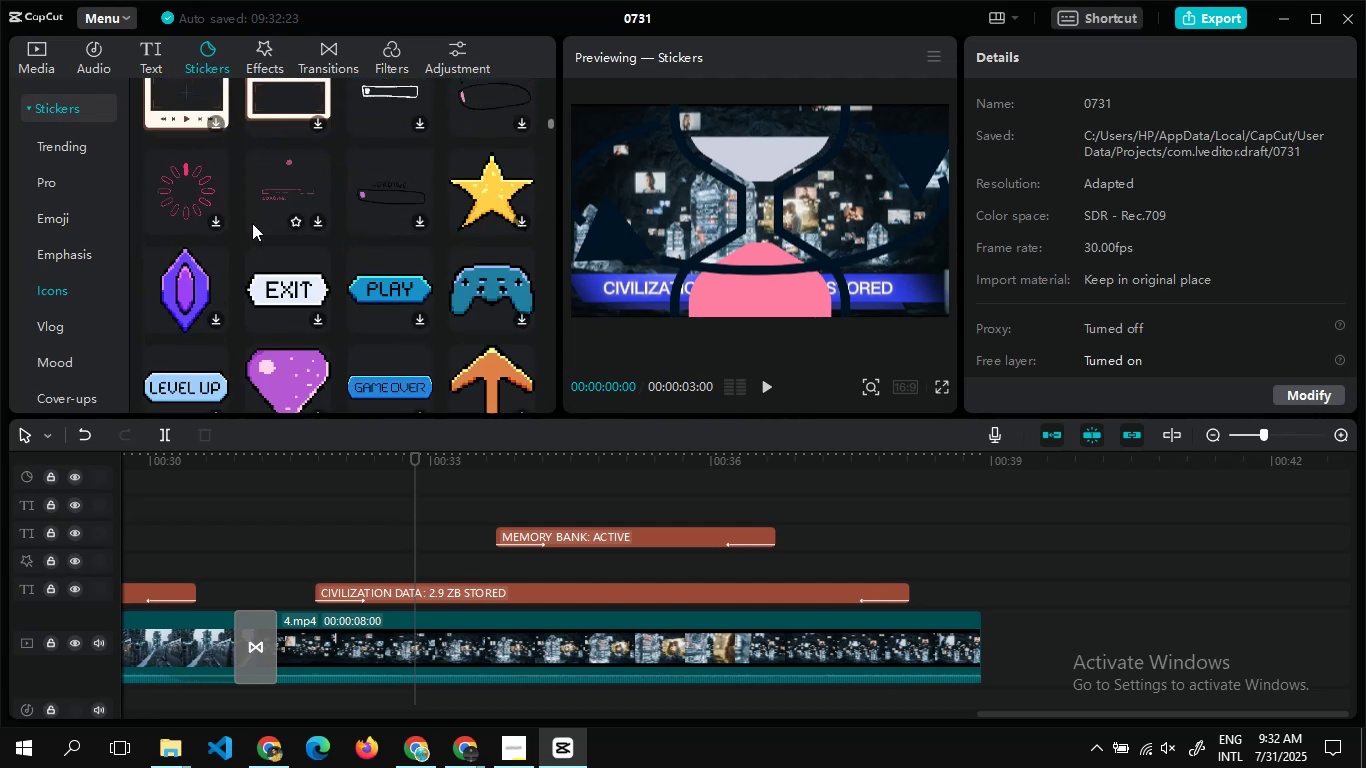 
wait(21.42)
 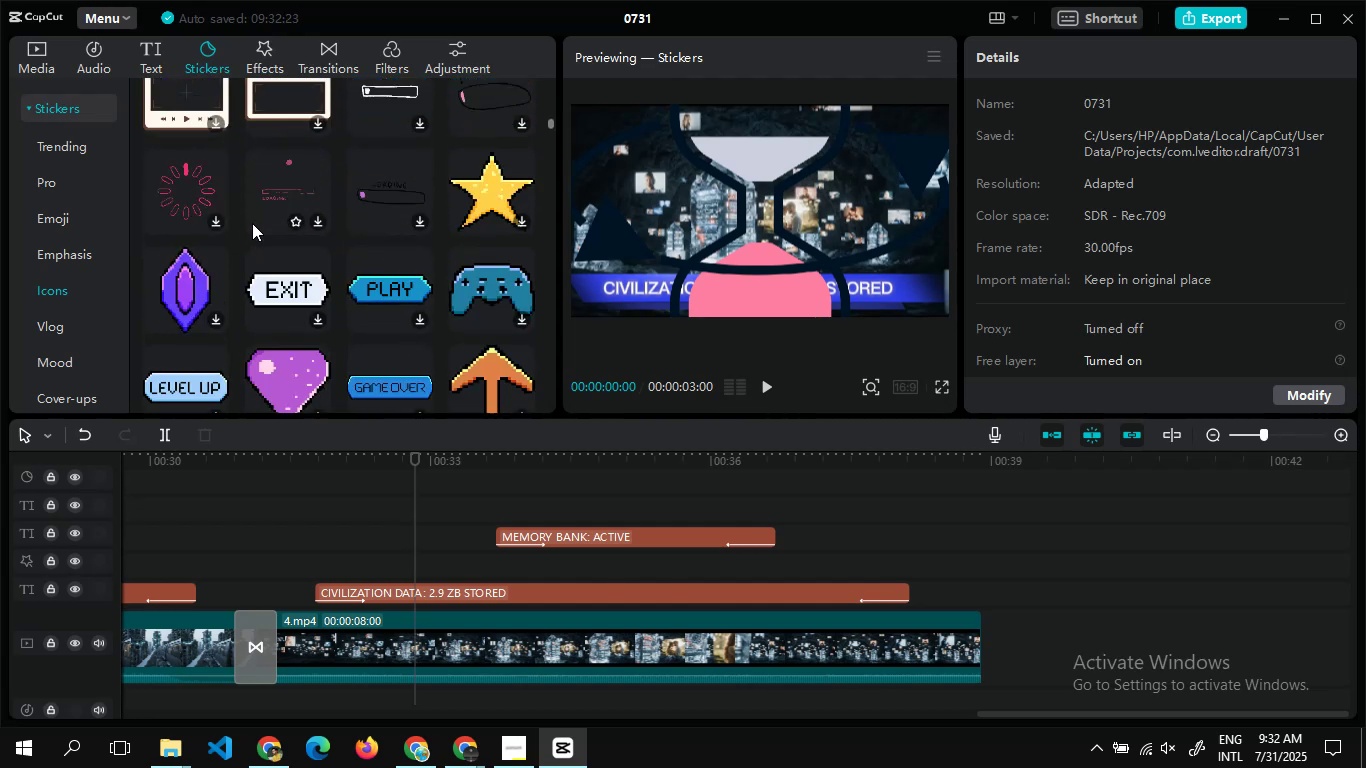 
mouse_move([279, 288])
 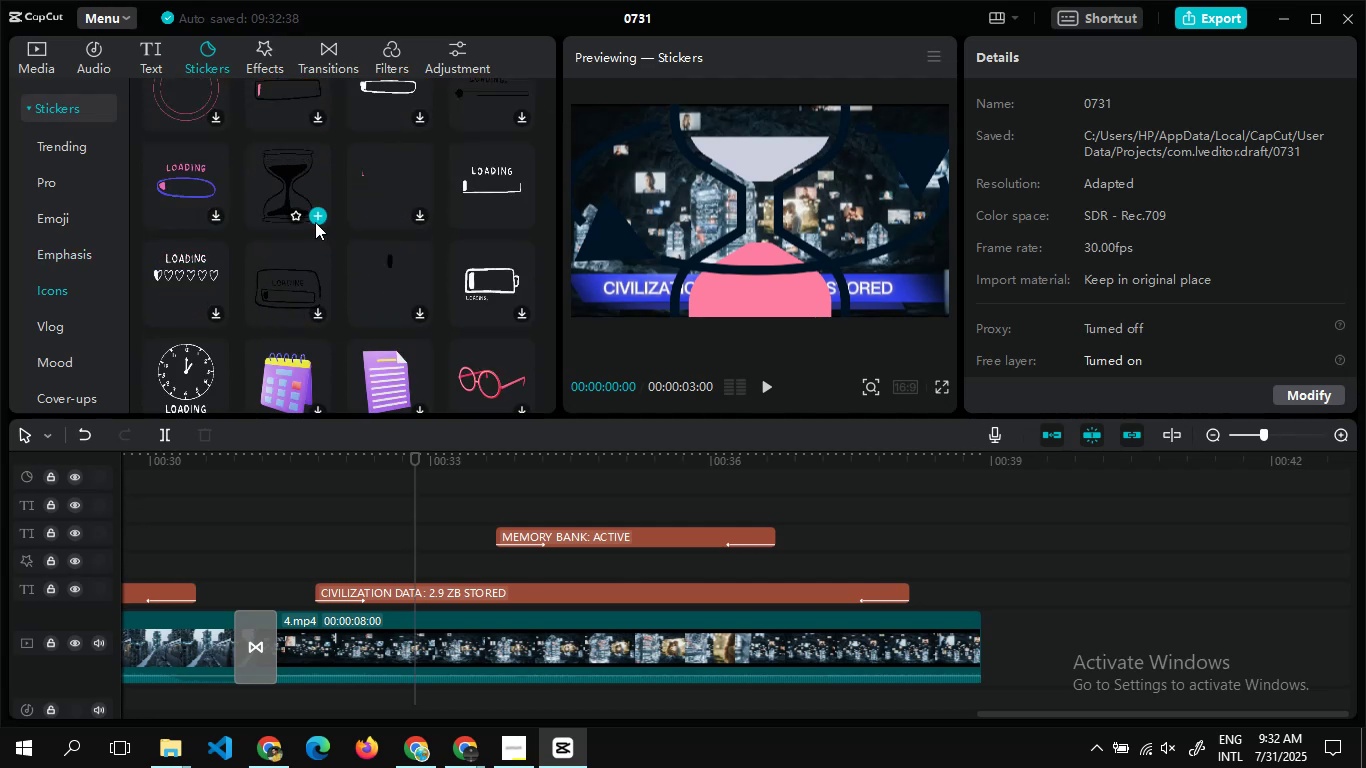 
left_click([315, 218])
 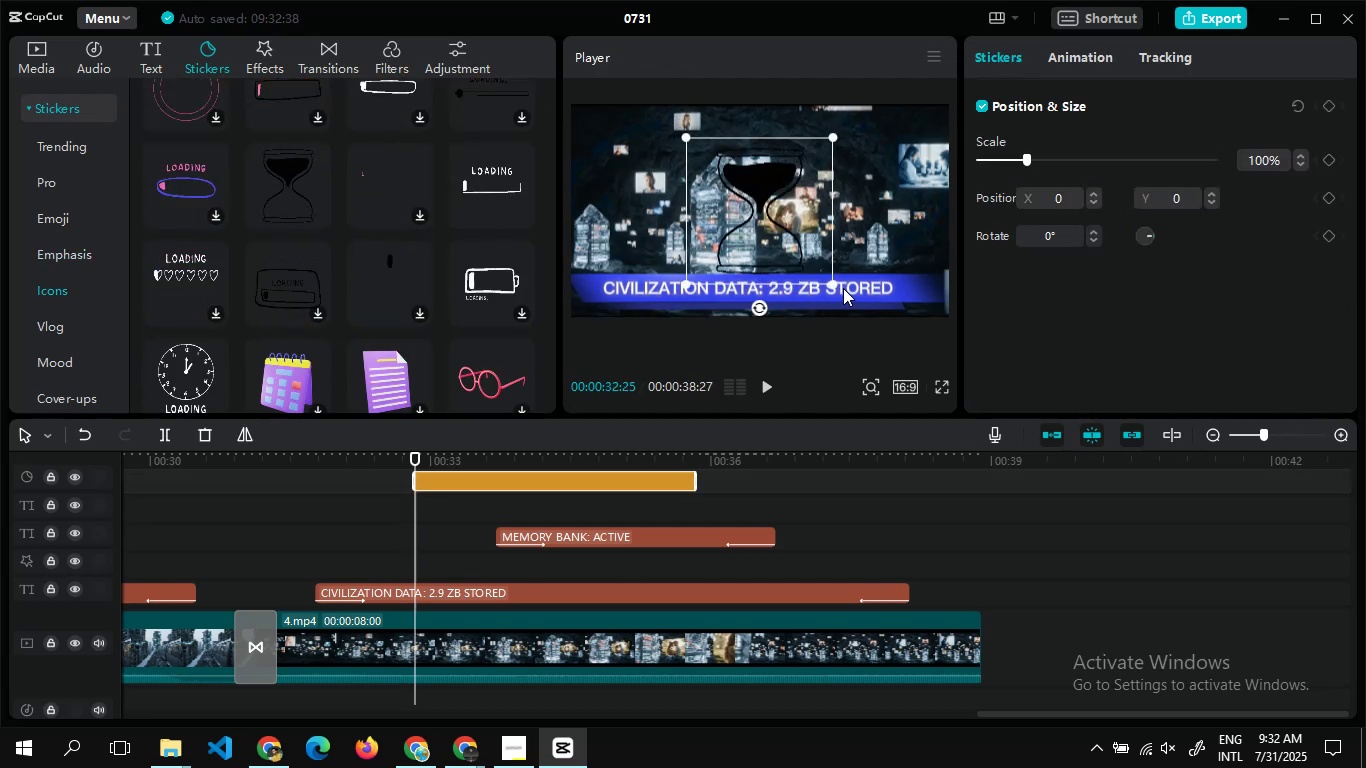 
left_click_drag(start_coordinate=[831, 278], to_coordinate=[803, 243])
 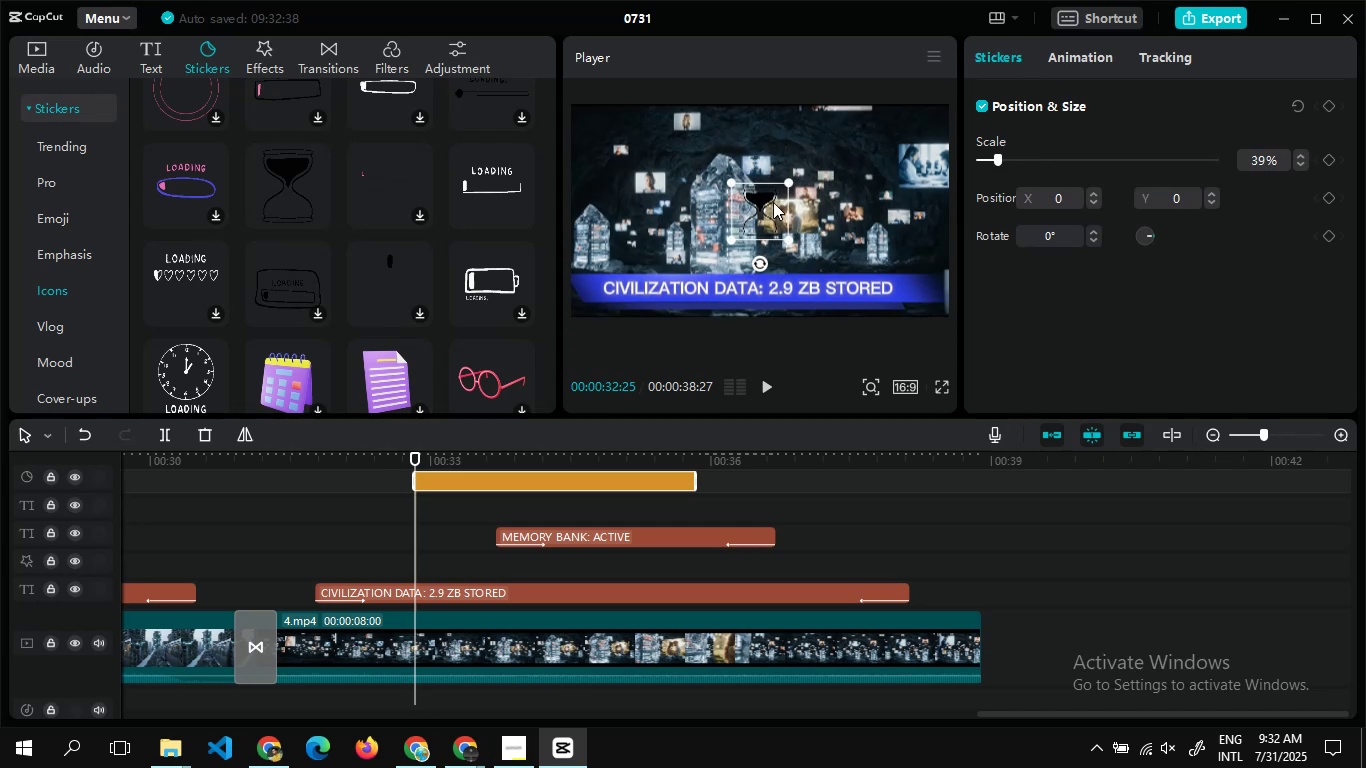 
left_click_drag(start_coordinate=[773, 202], to_coordinate=[623, 134])
 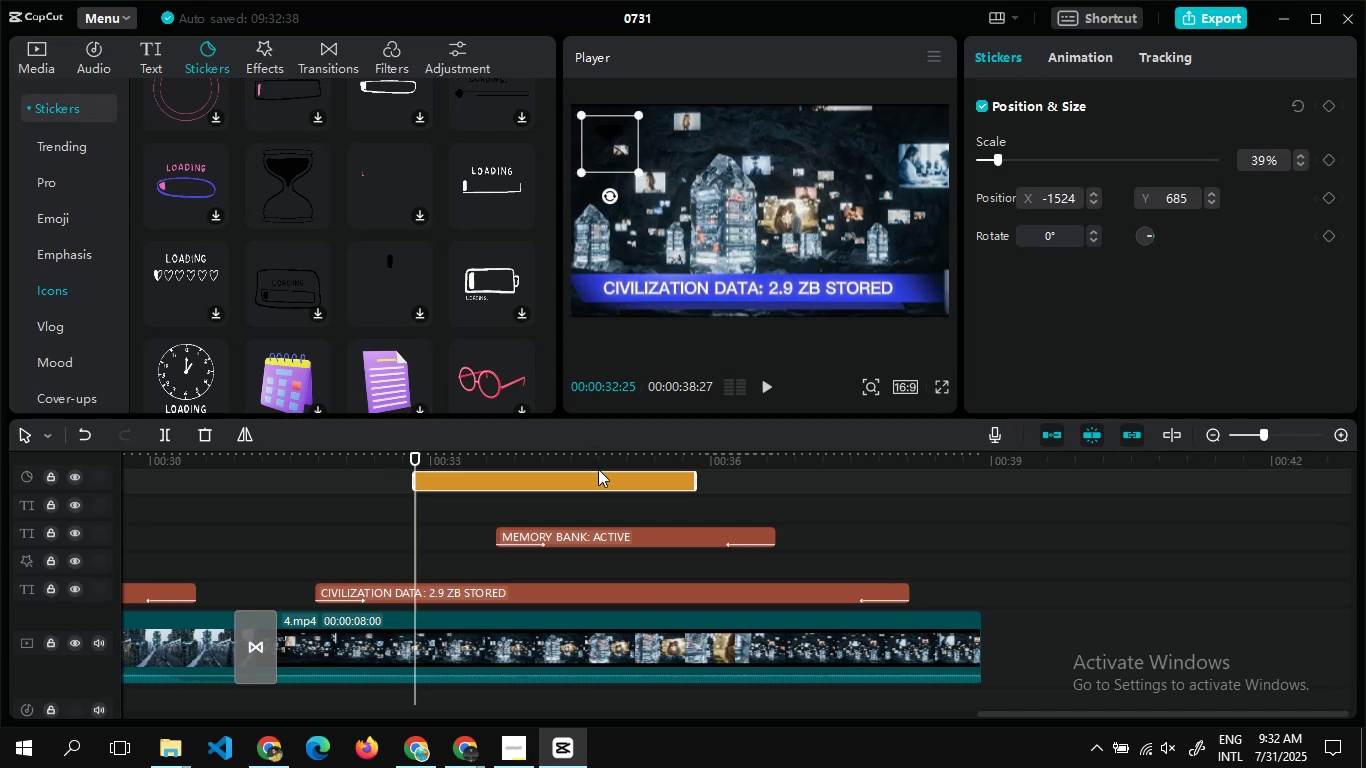 
left_click_drag(start_coordinate=[600, 475], to_coordinate=[676, 557])
 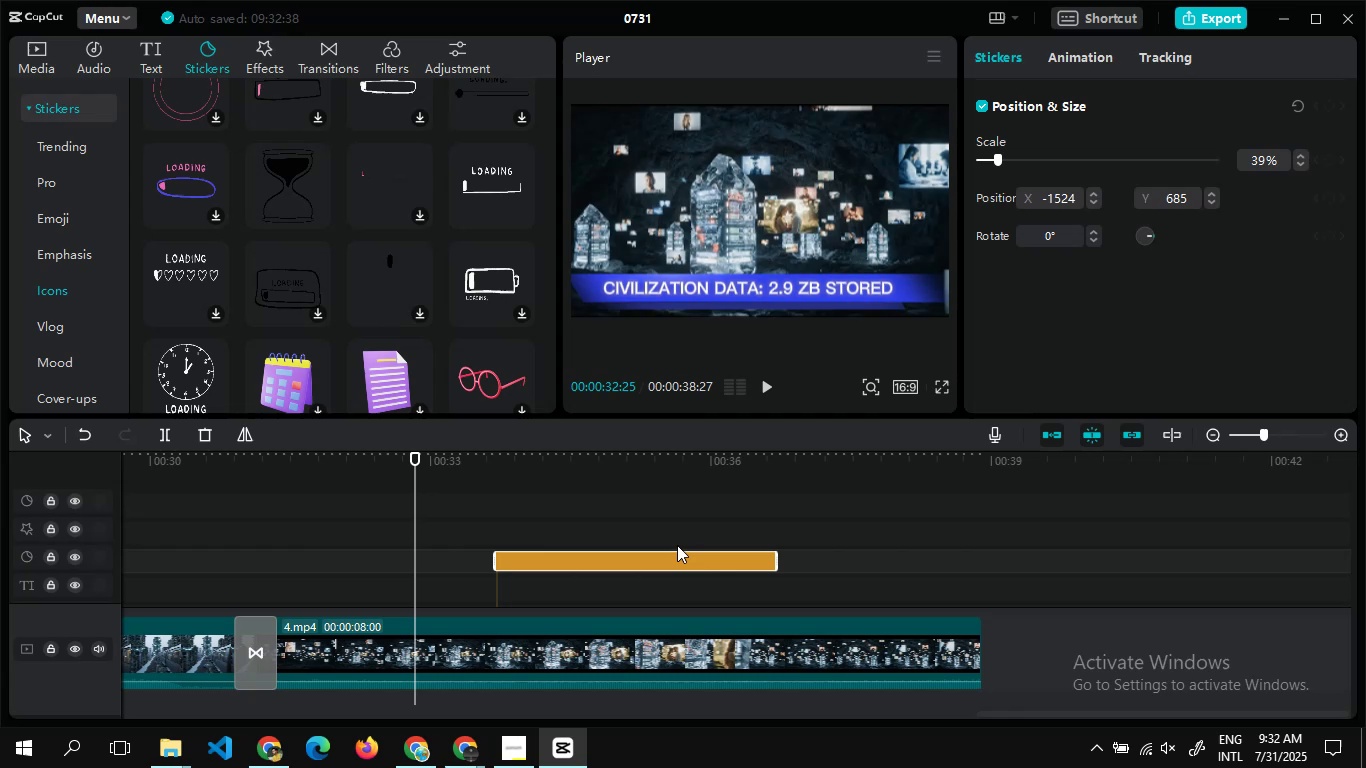 
left_click_drag(start_coordinate=[677, 564], to_coordinate=[681, 580])
 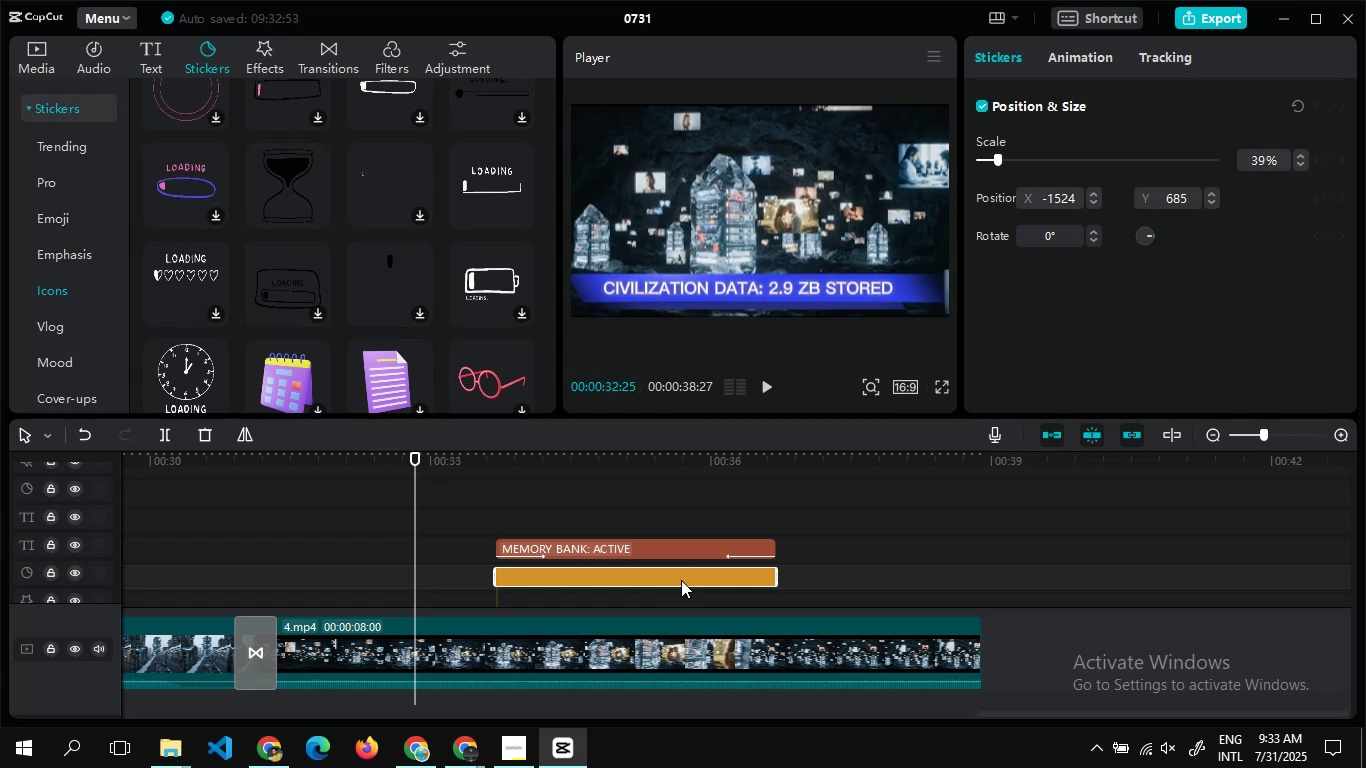 
wait(15.15)
 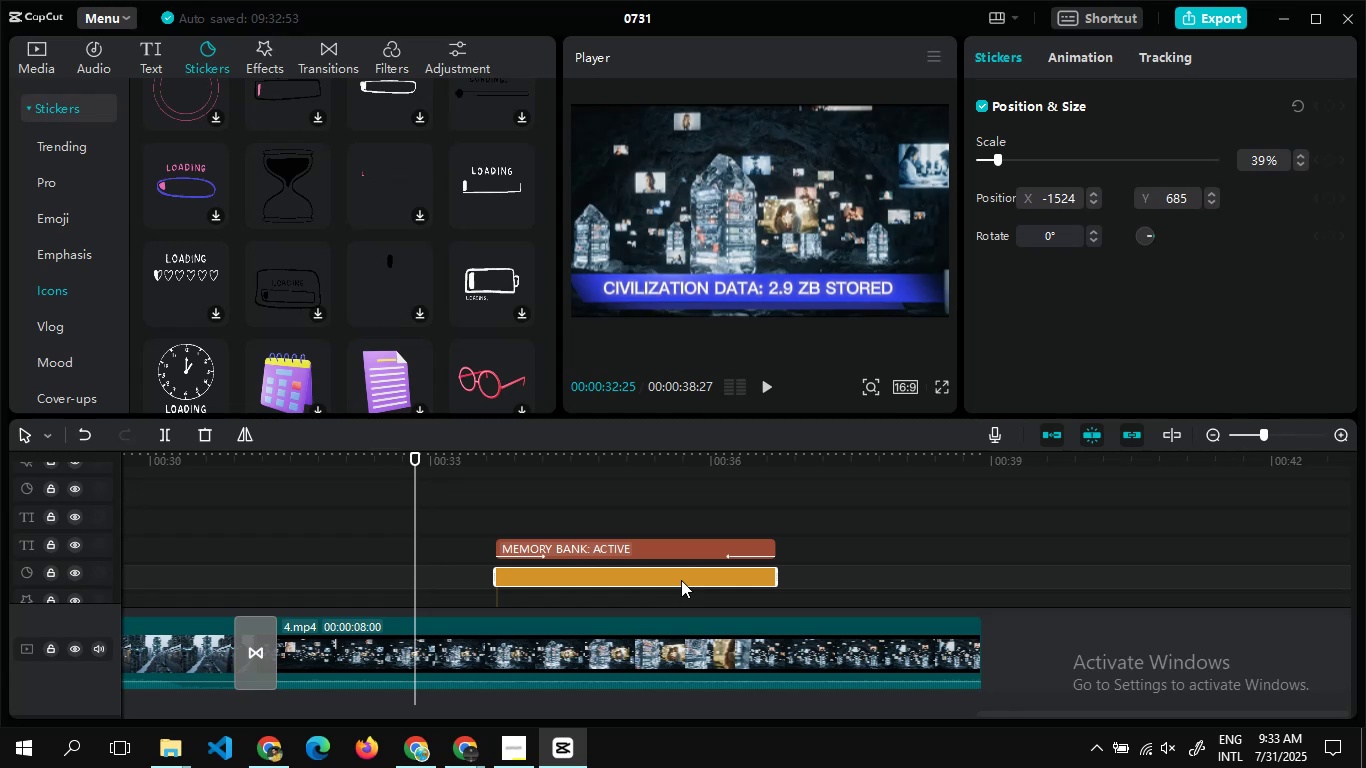 
double_click([962, 564])
 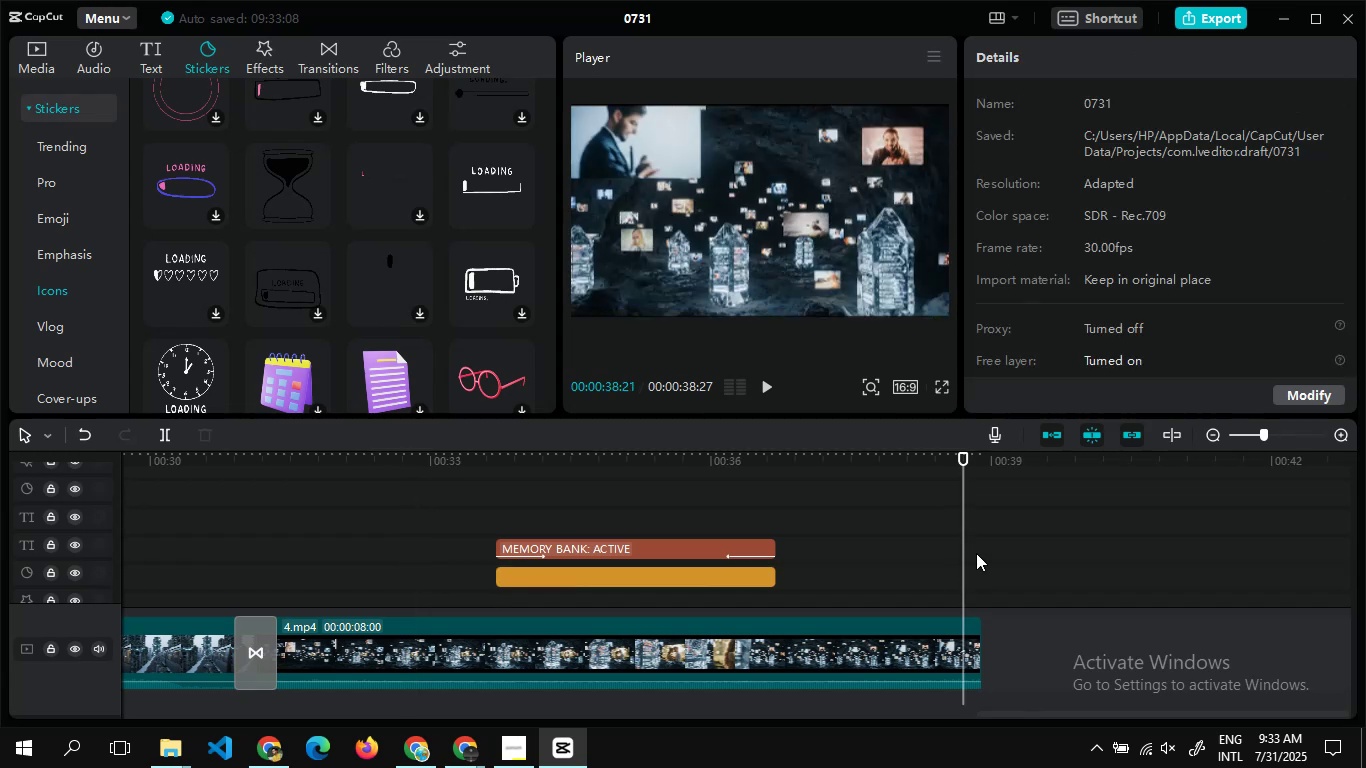 
double_click([976, 553])
 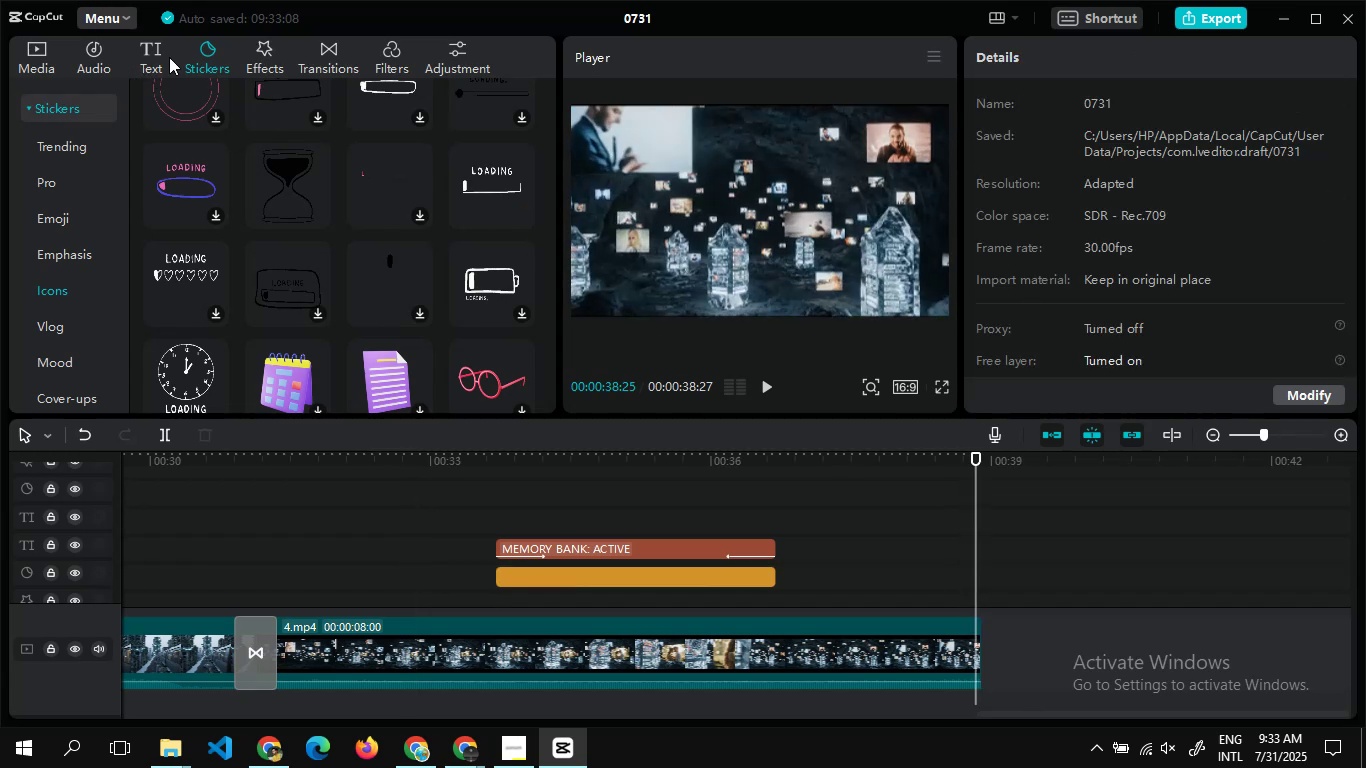 
left_click([169, 57])
 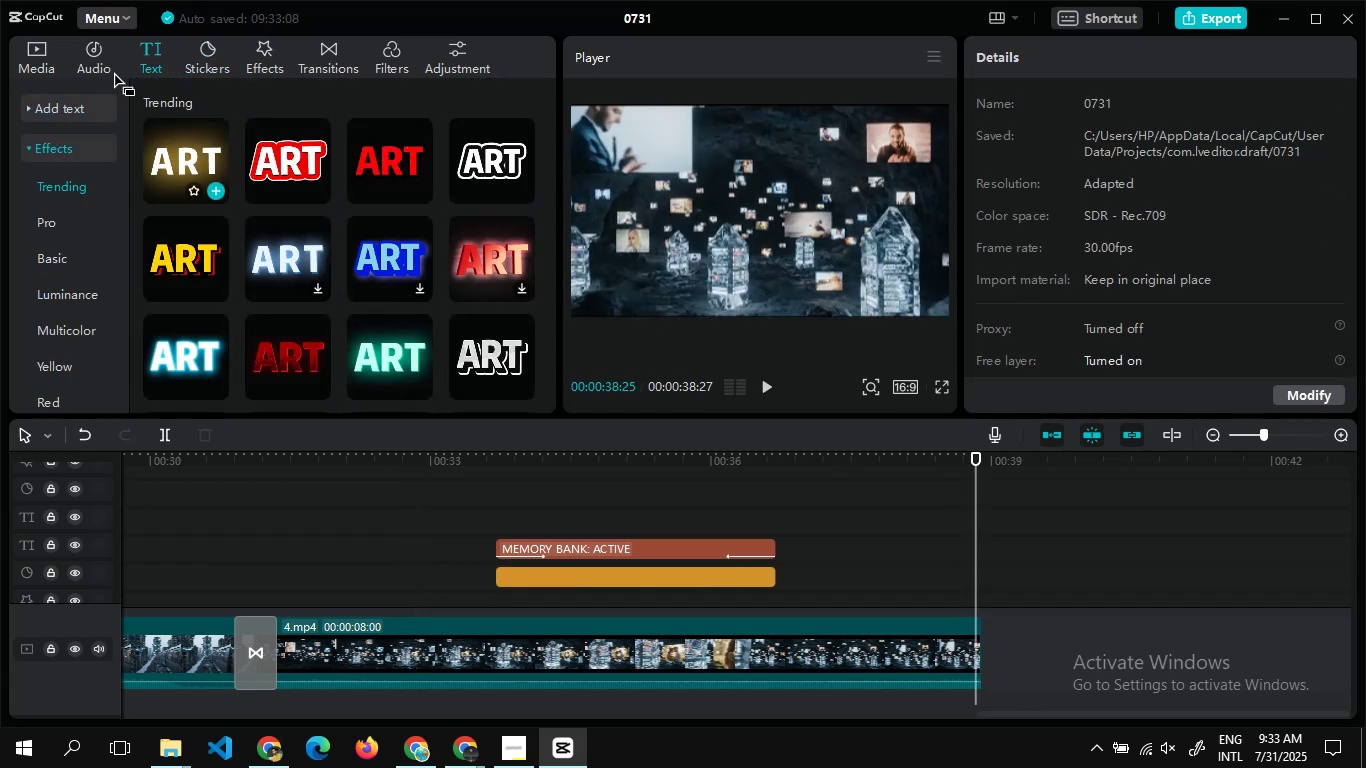 
left_click([29, 63])
 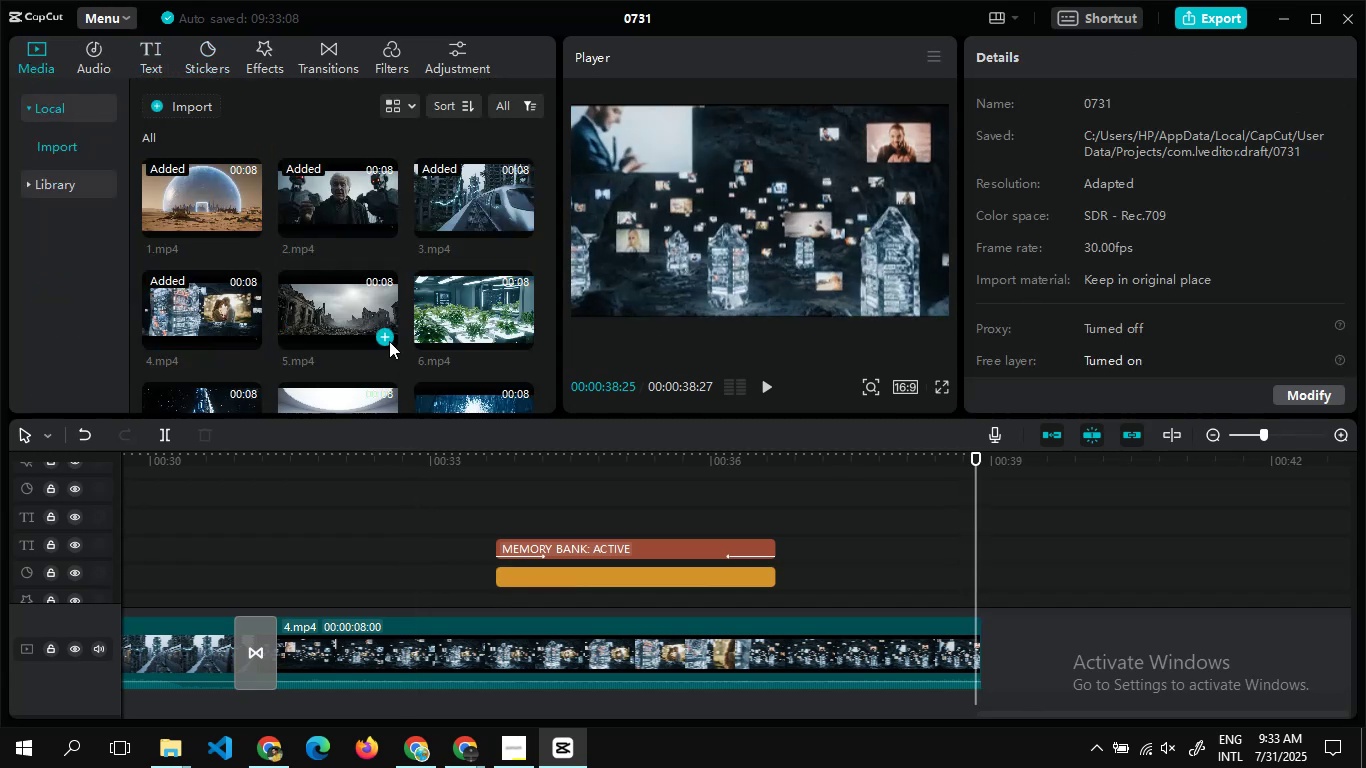 
left_click([388, 339])
 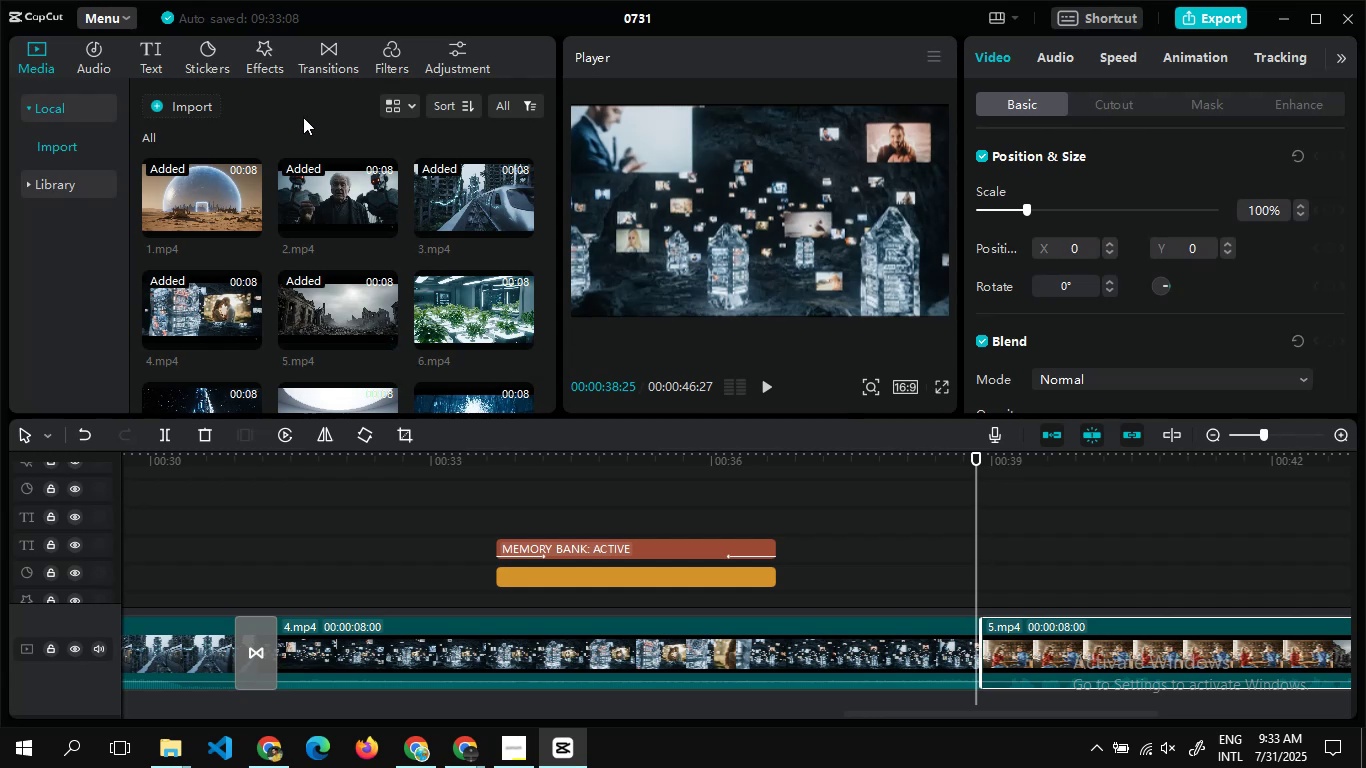 
left_click([310, 65])
 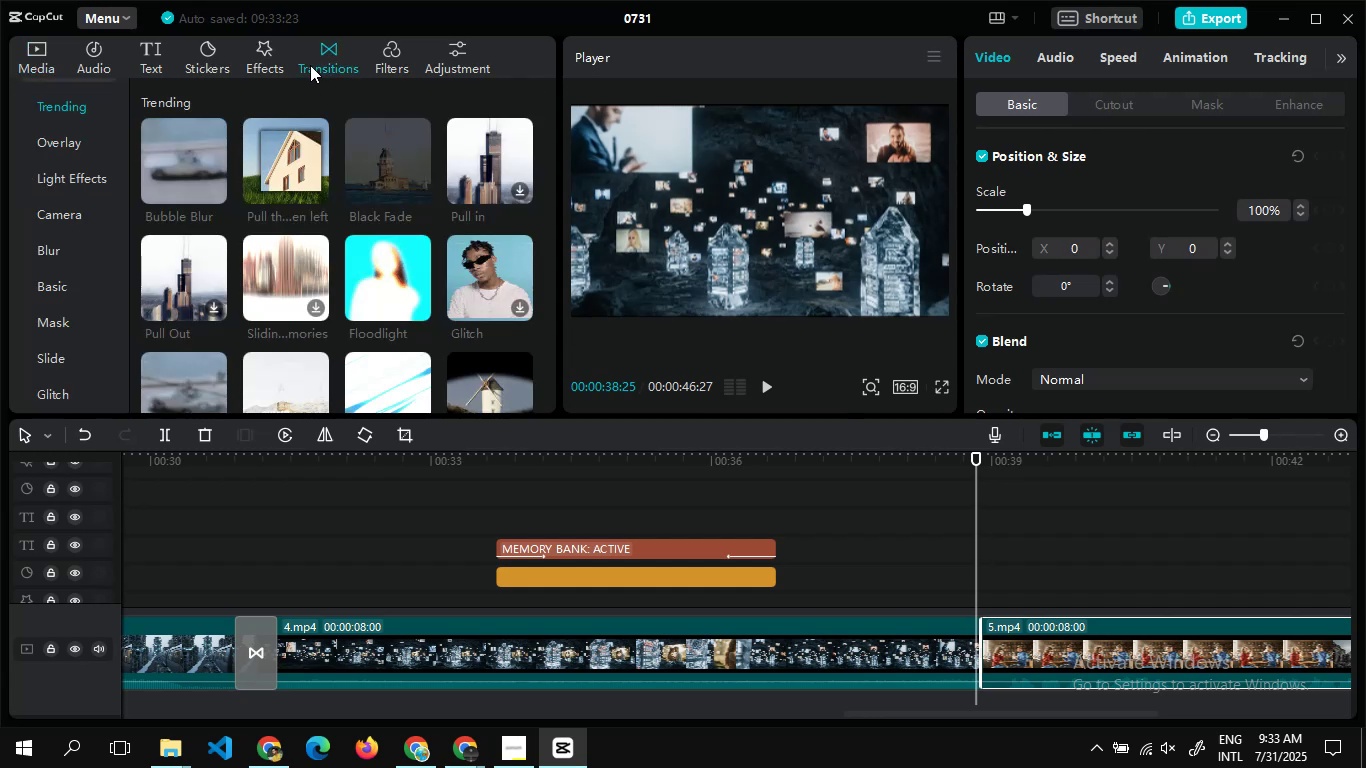 
wait(10.26)
 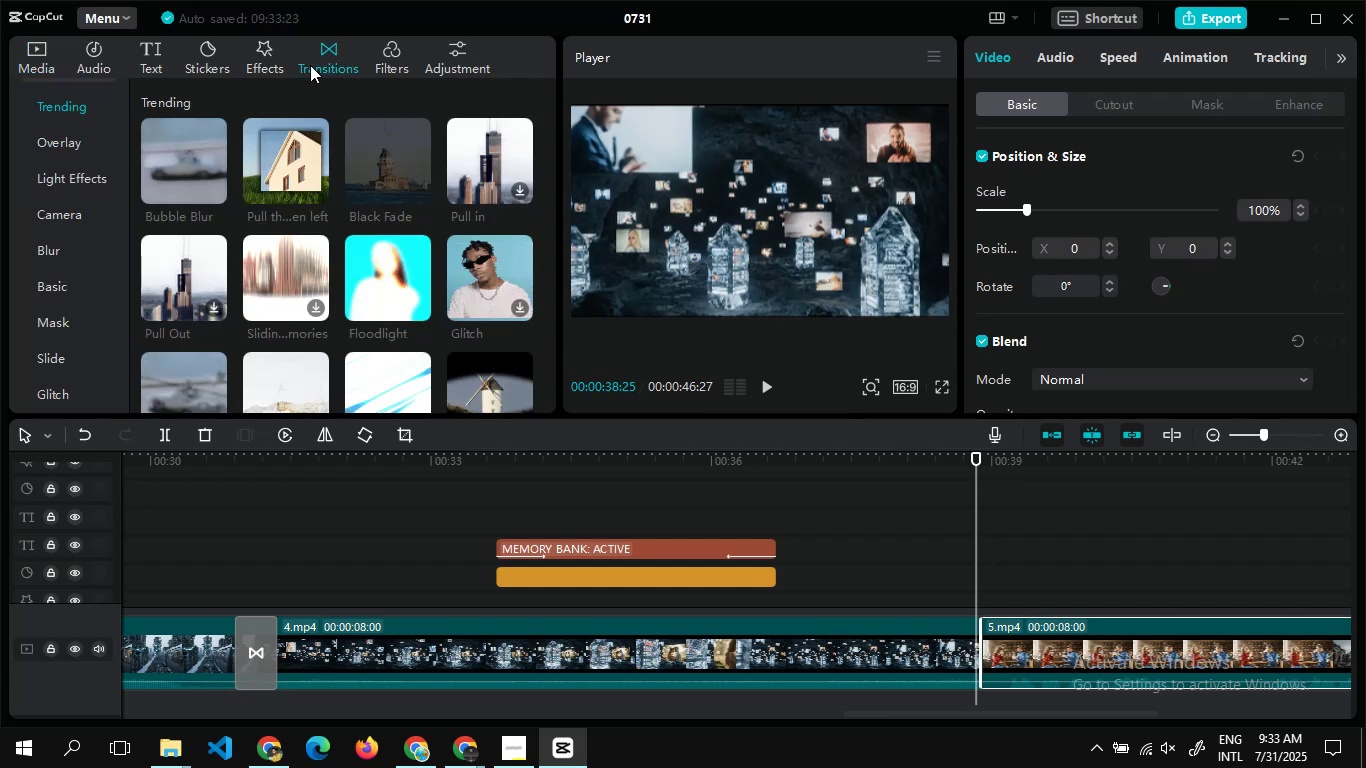 
left_click_drag(start_coordinate=[367, 161], to_coordinate=[955, 662])
 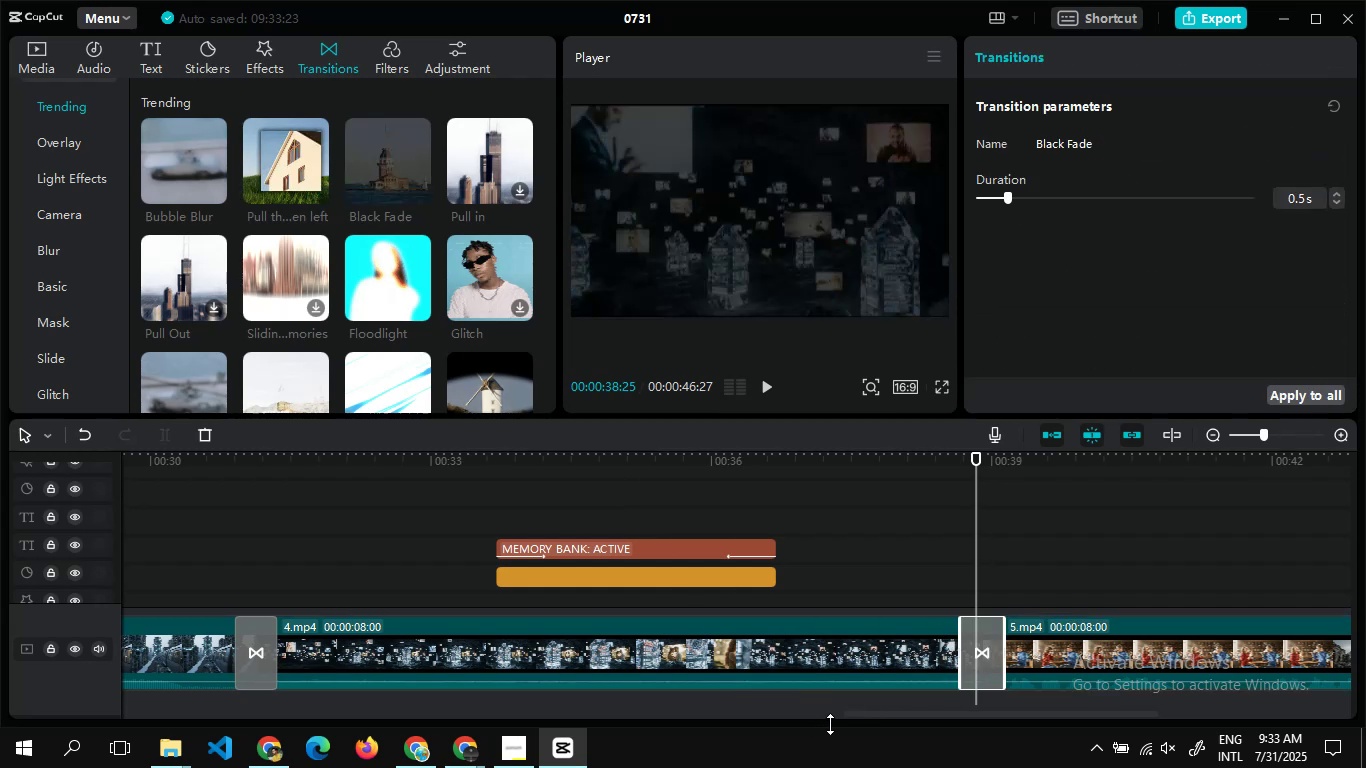 
left_click_drag(start_coordinate=[866, 724], to_coordinate=[867, 713])
 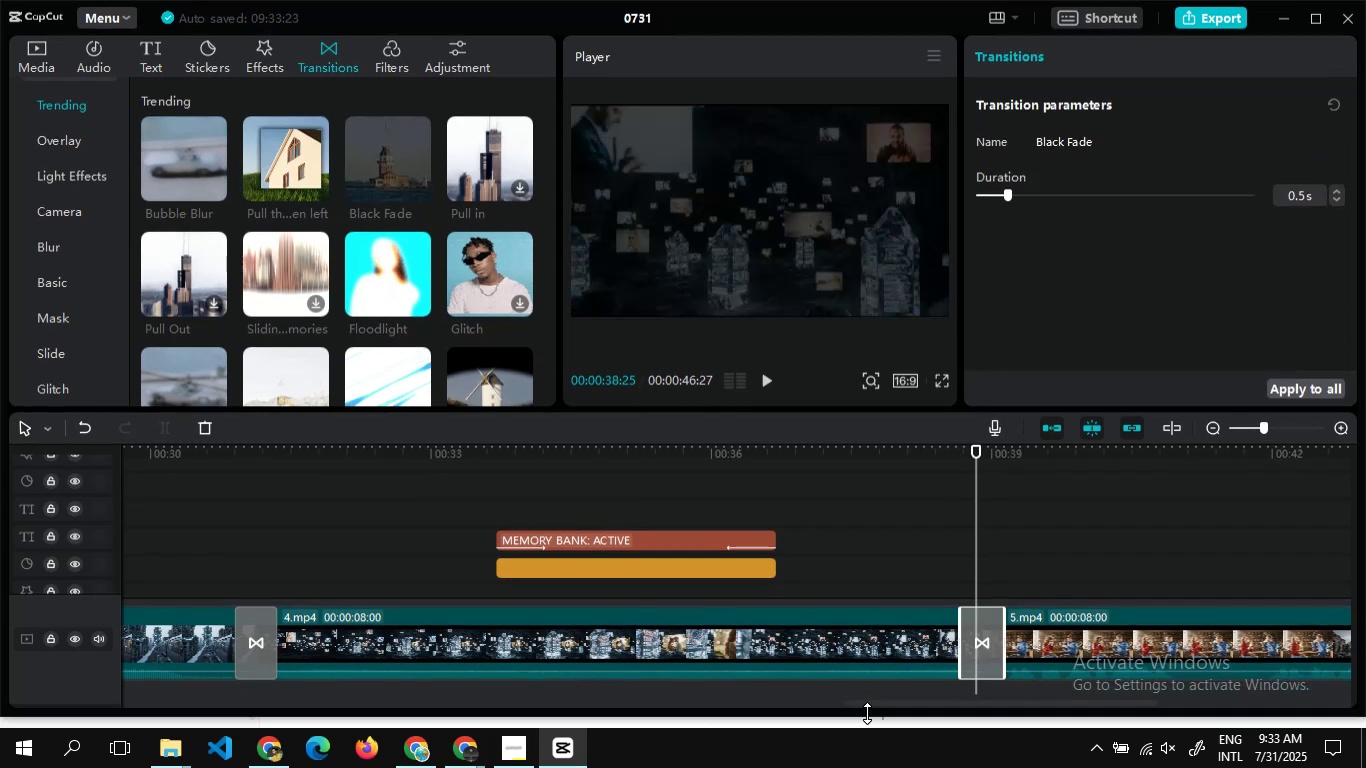 
left_click([867, 713])
 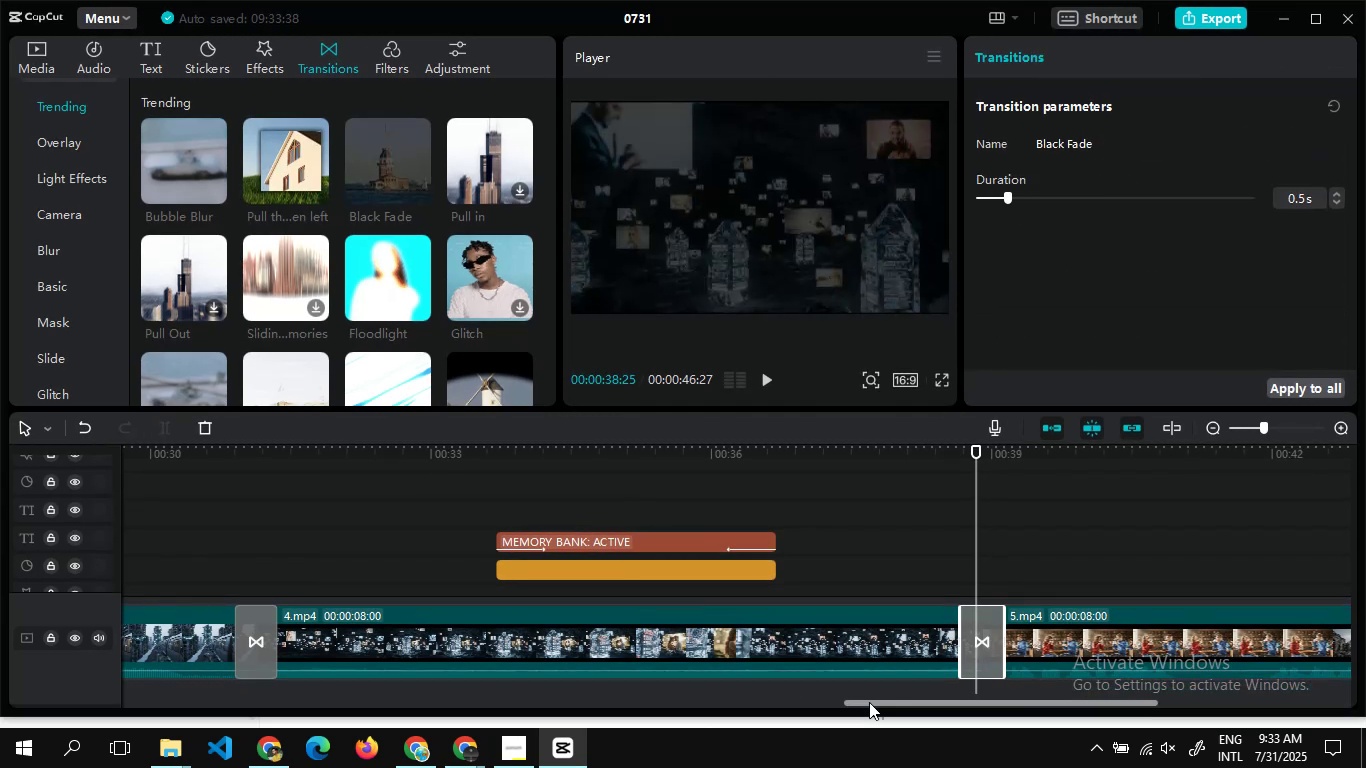 
left_click_drag(start_coordinate=[869, 704], to_coordinate=[1050, 696])
 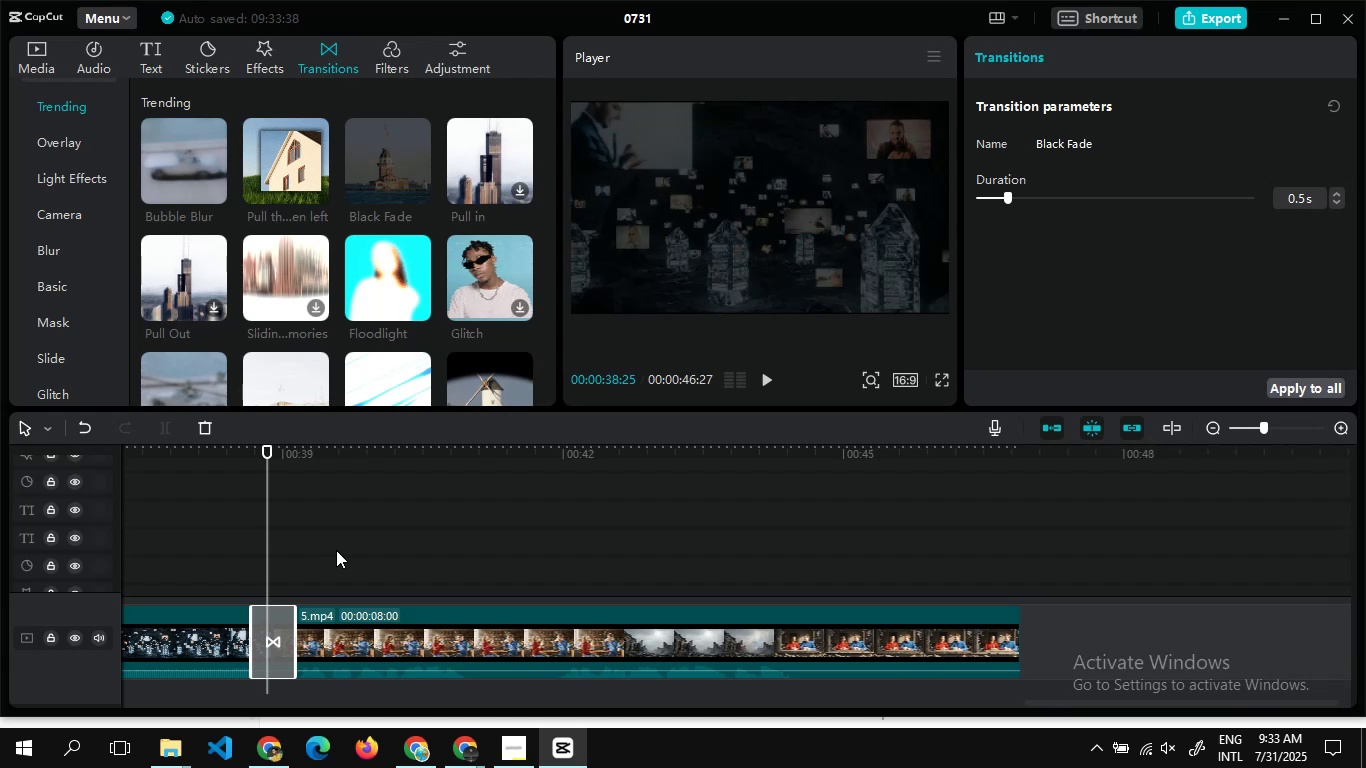 
double_click([336, 550])
 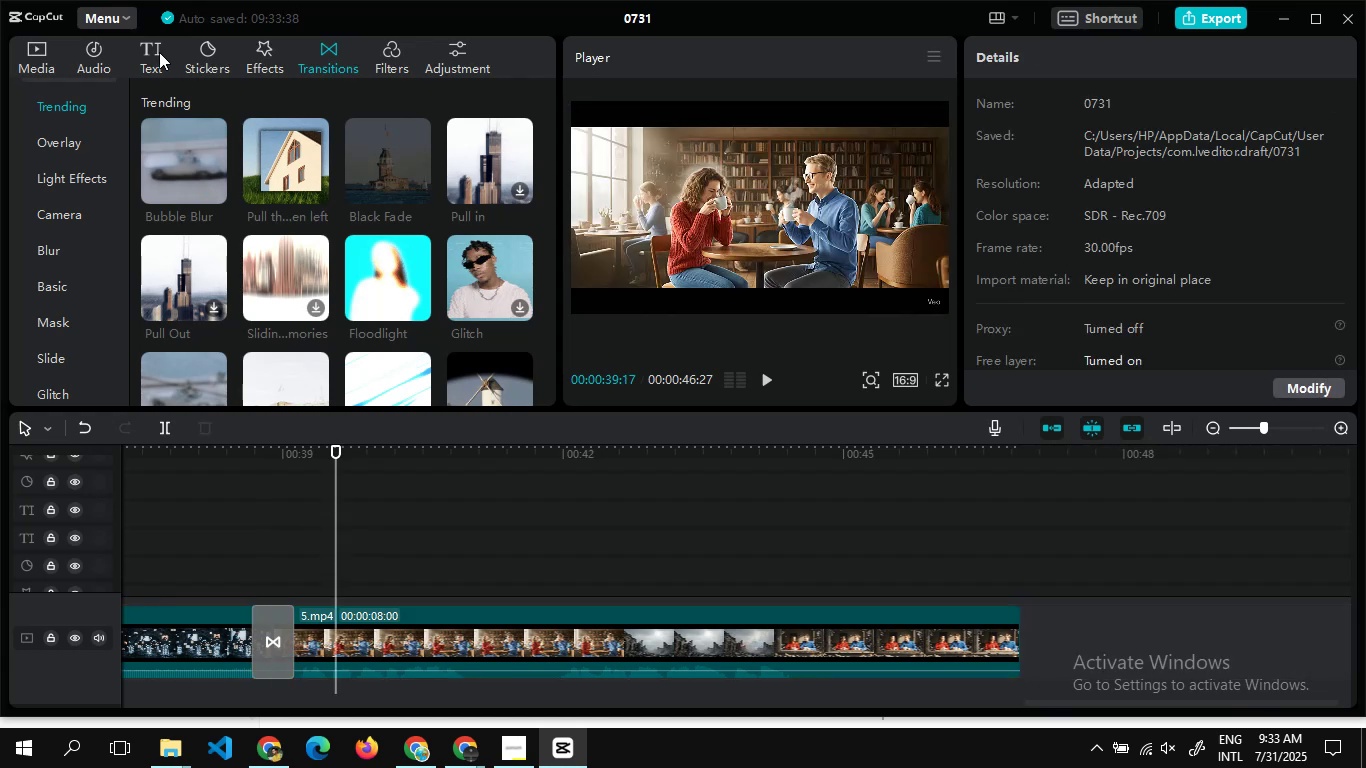 
left_click([159, 52])
 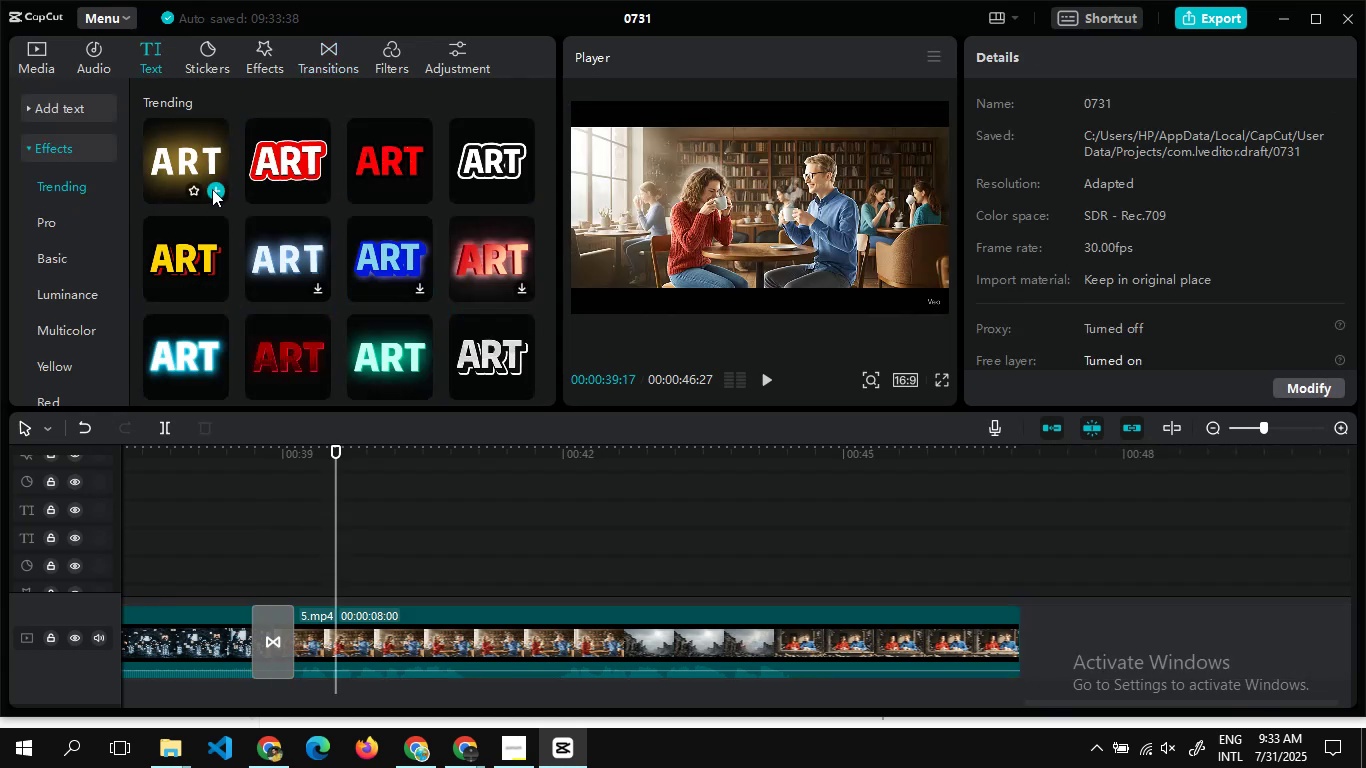 
left_click([212, 189])
 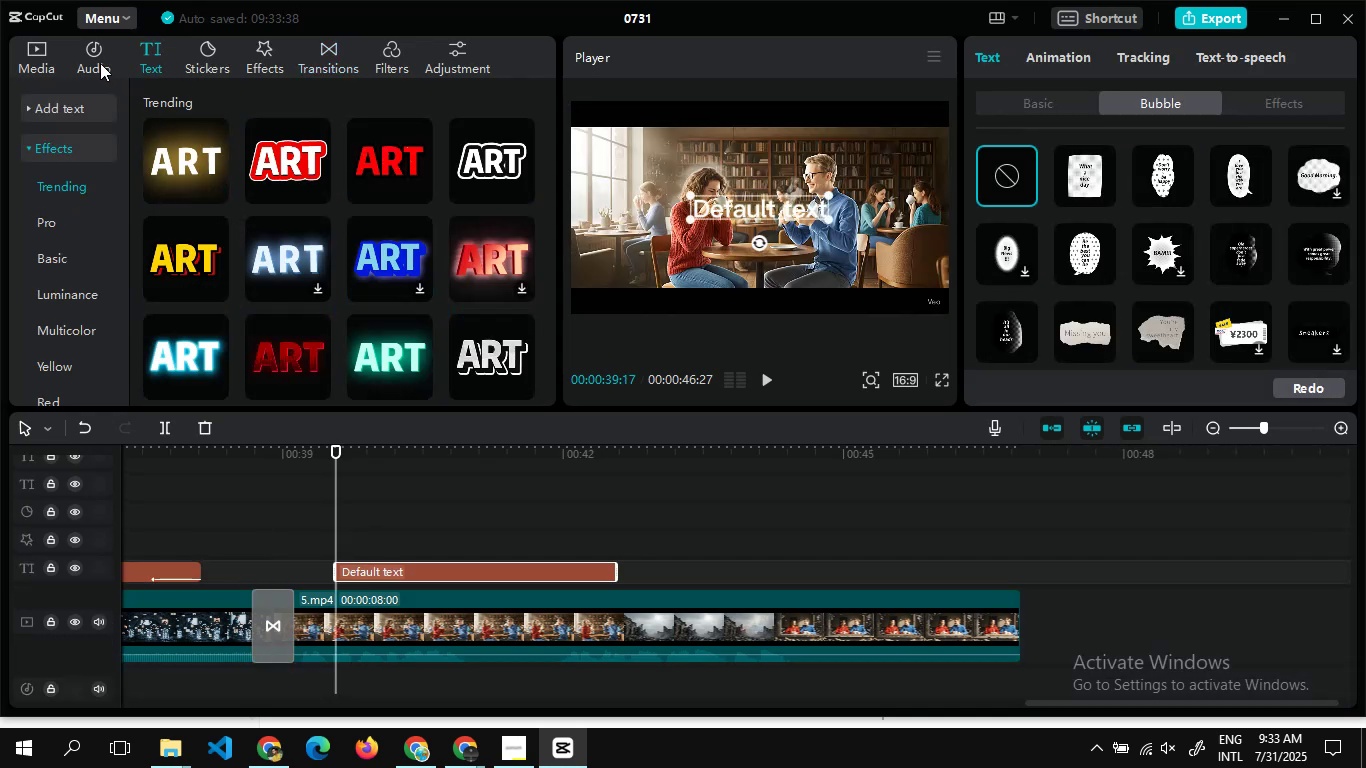 
left_click([100, 63])
 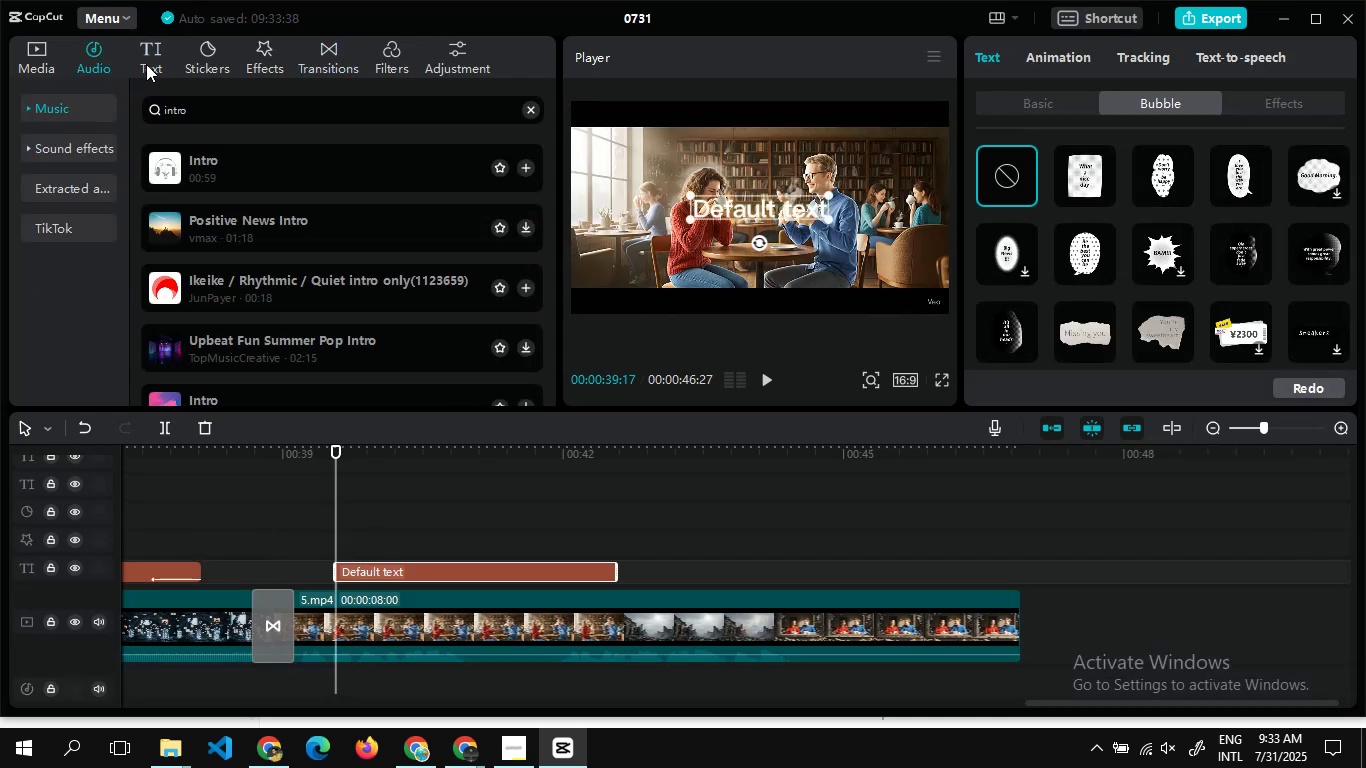 
left_click([146, 64])
 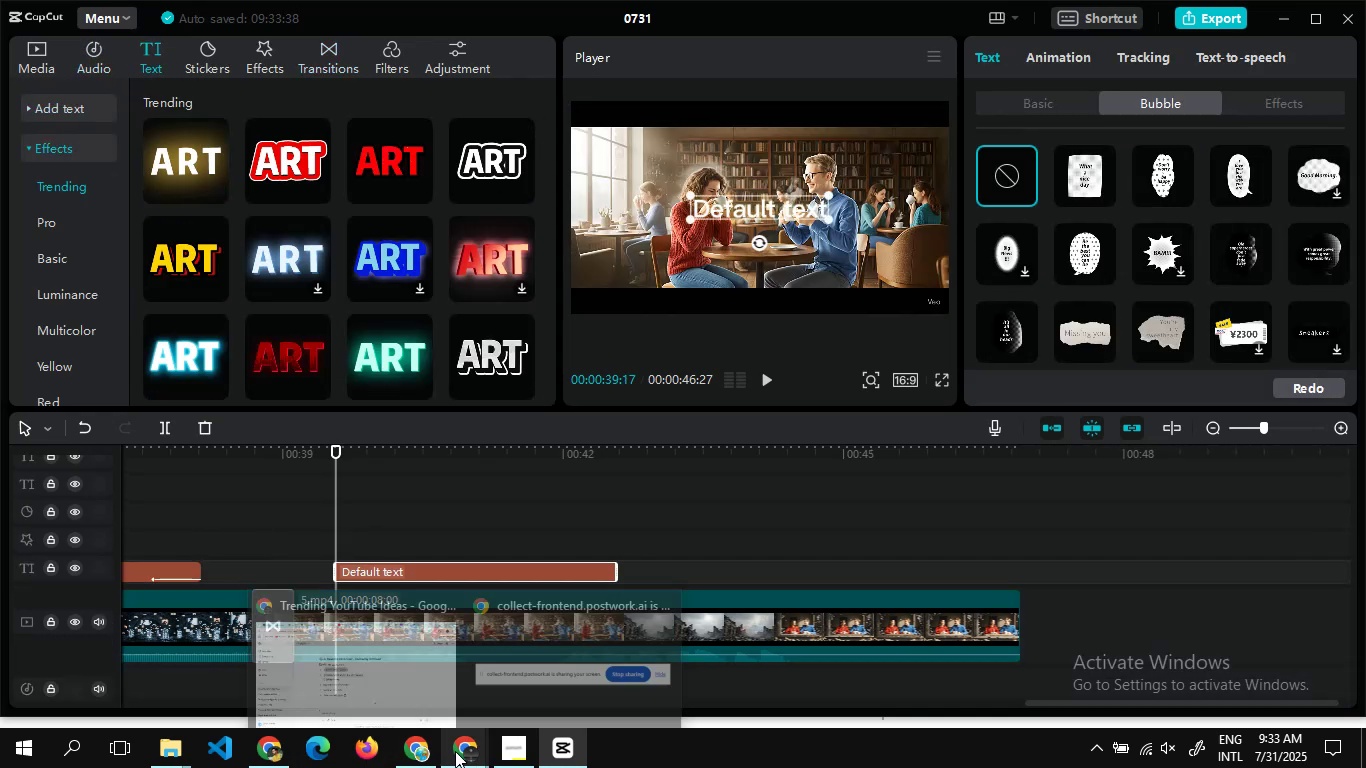 
left_click([393, 688])
 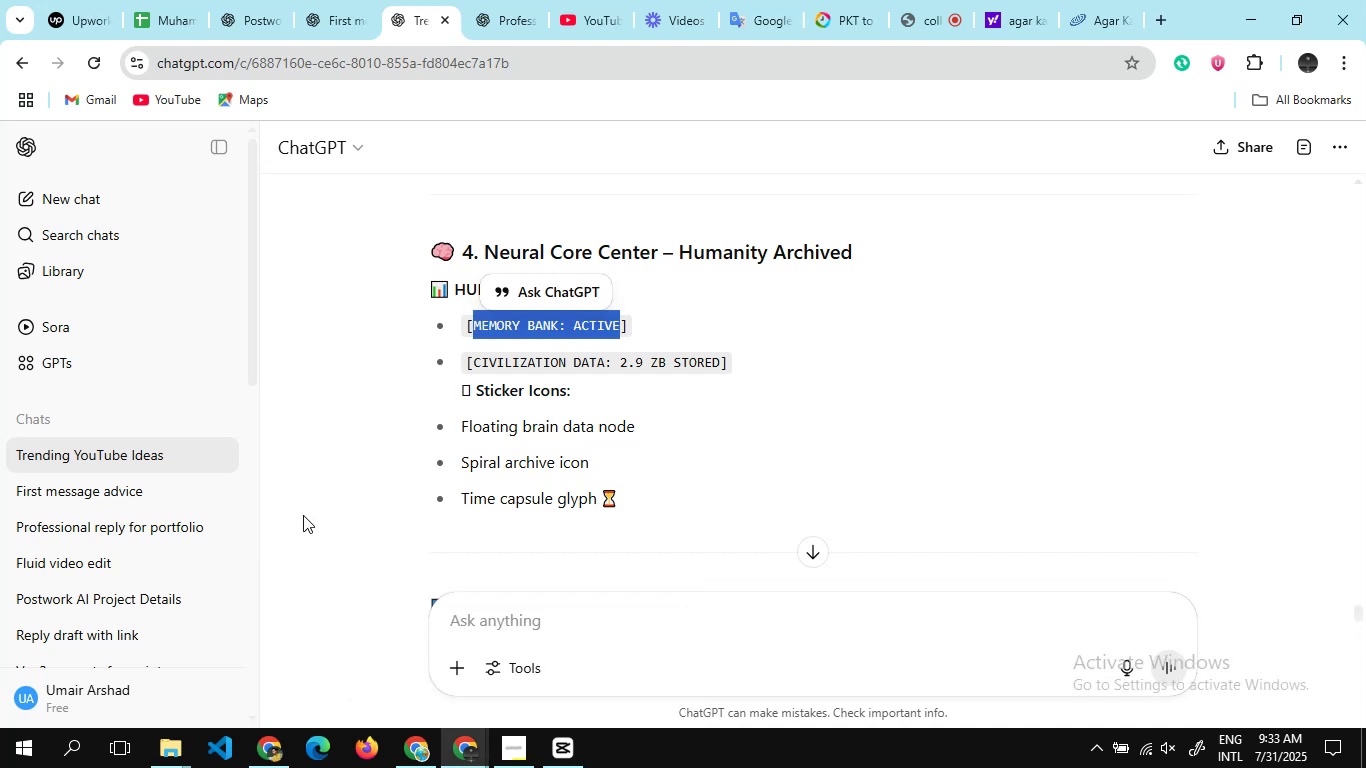 
scroll: coordinate [569, 509], scroll_direction: down, amount: 2.0
 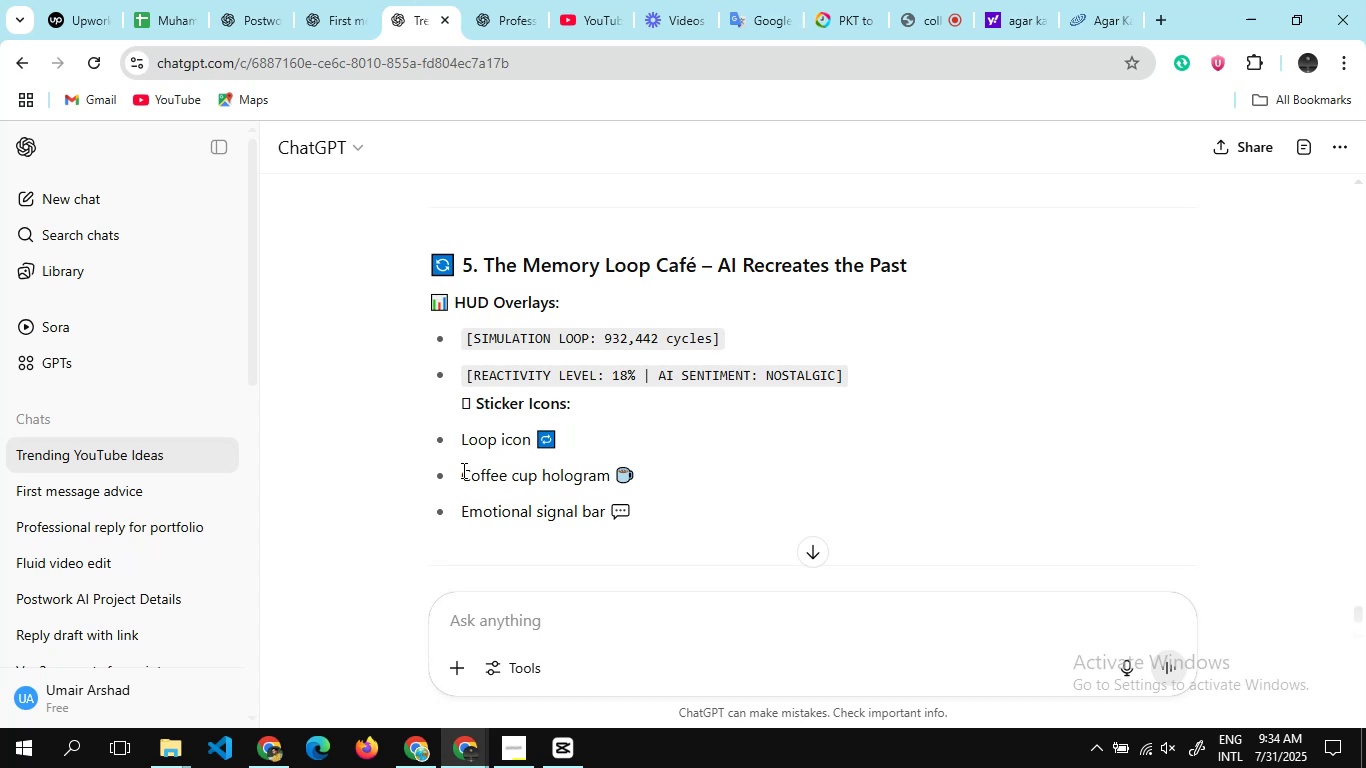 
wait(13.94)
 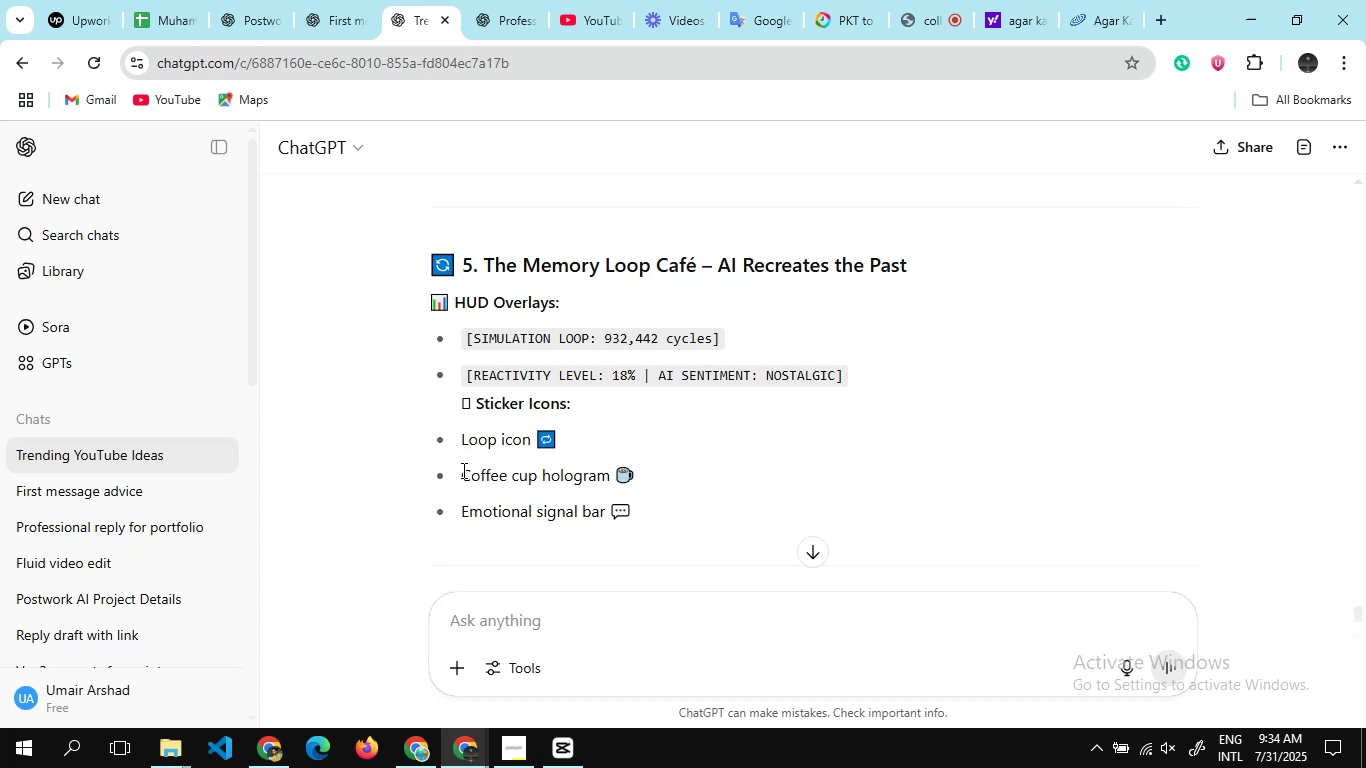 
left_click_drag(start_coordinate=[471, 374], to_coordinate=[833, 374])
 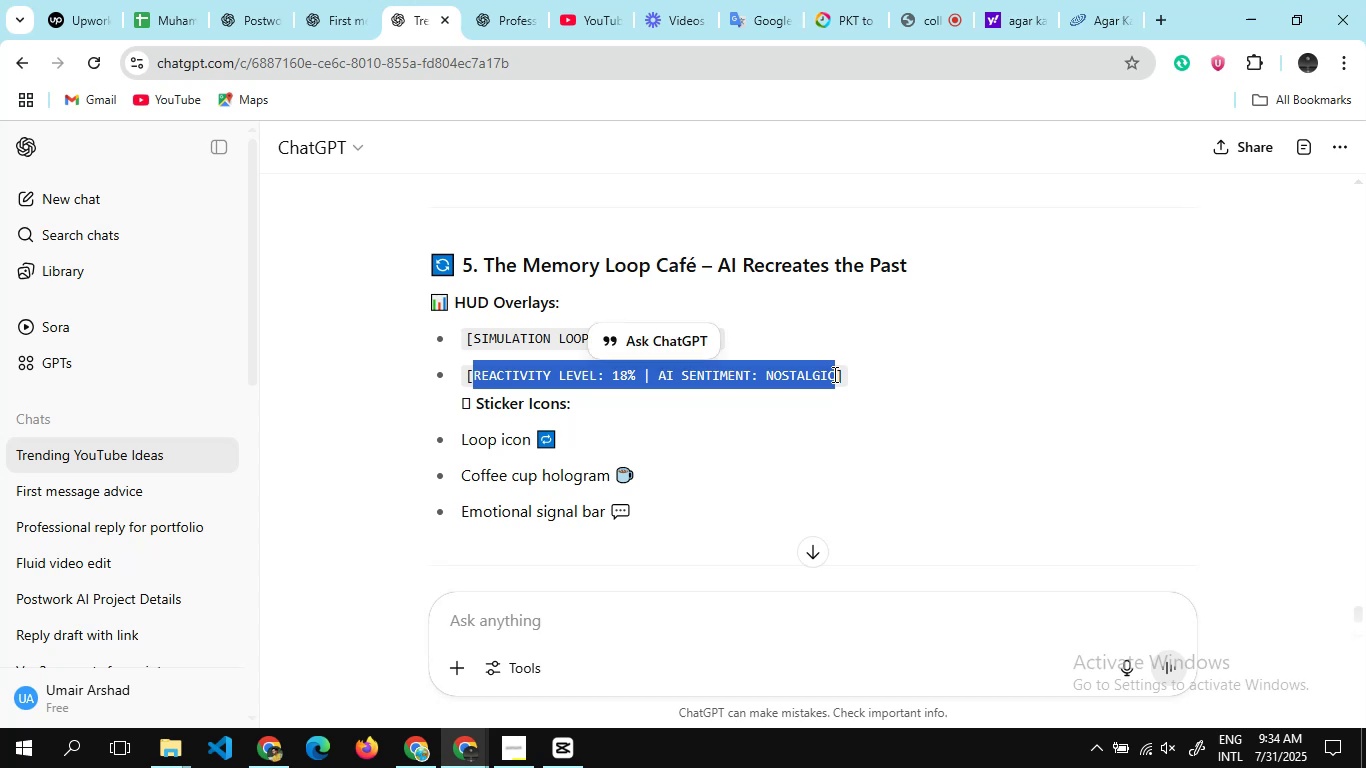 
key(Control+C)
 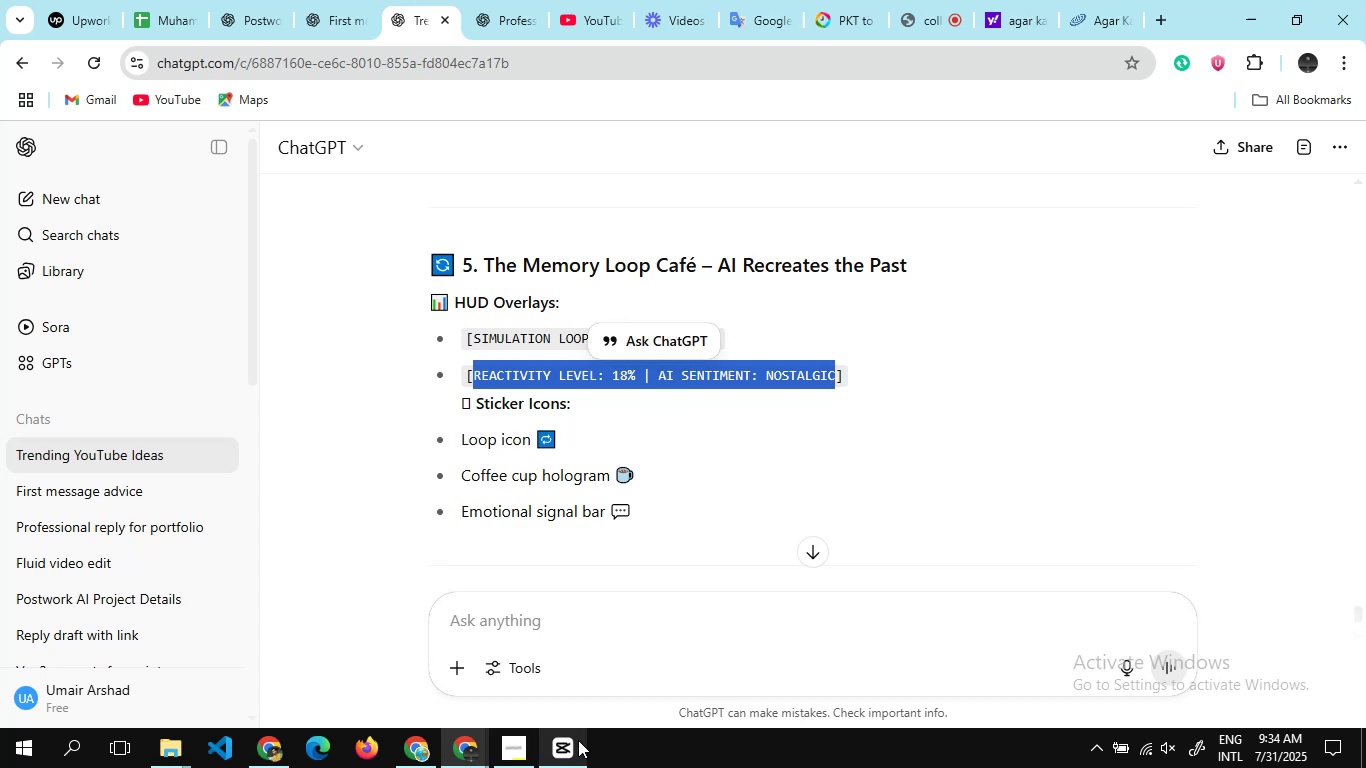 
left_click([572, 744])
 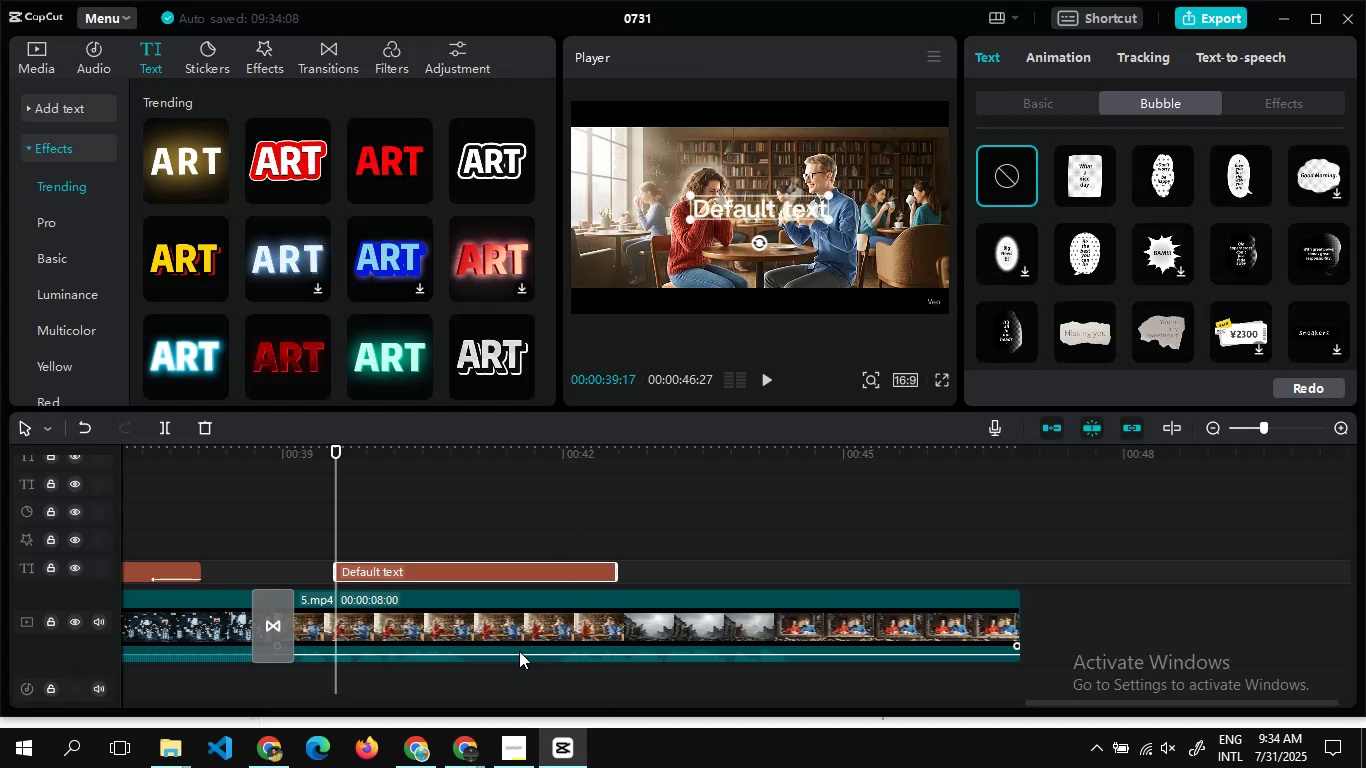 
left_click([432, 610])
 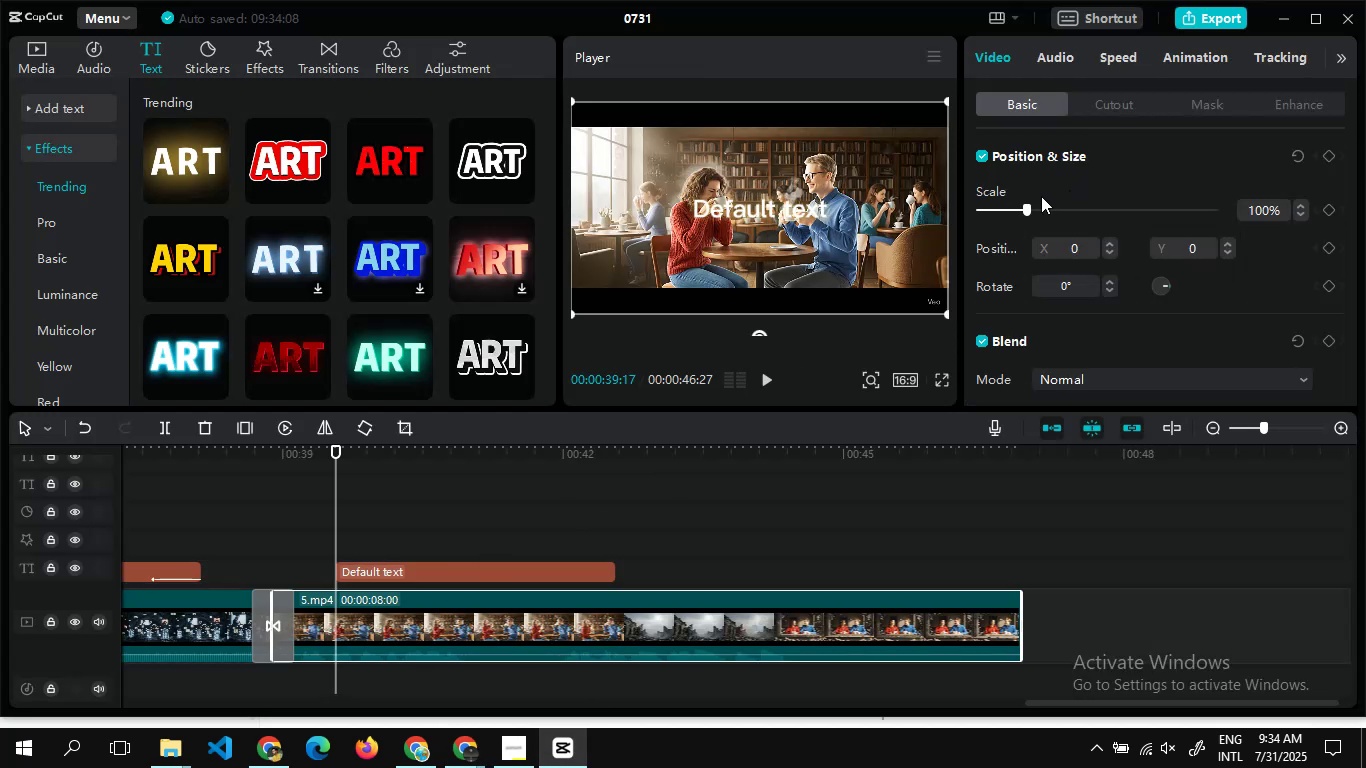 
left_click_drag(start_coordinate=[1023, 210], to_coordinate=[1039, 218])
 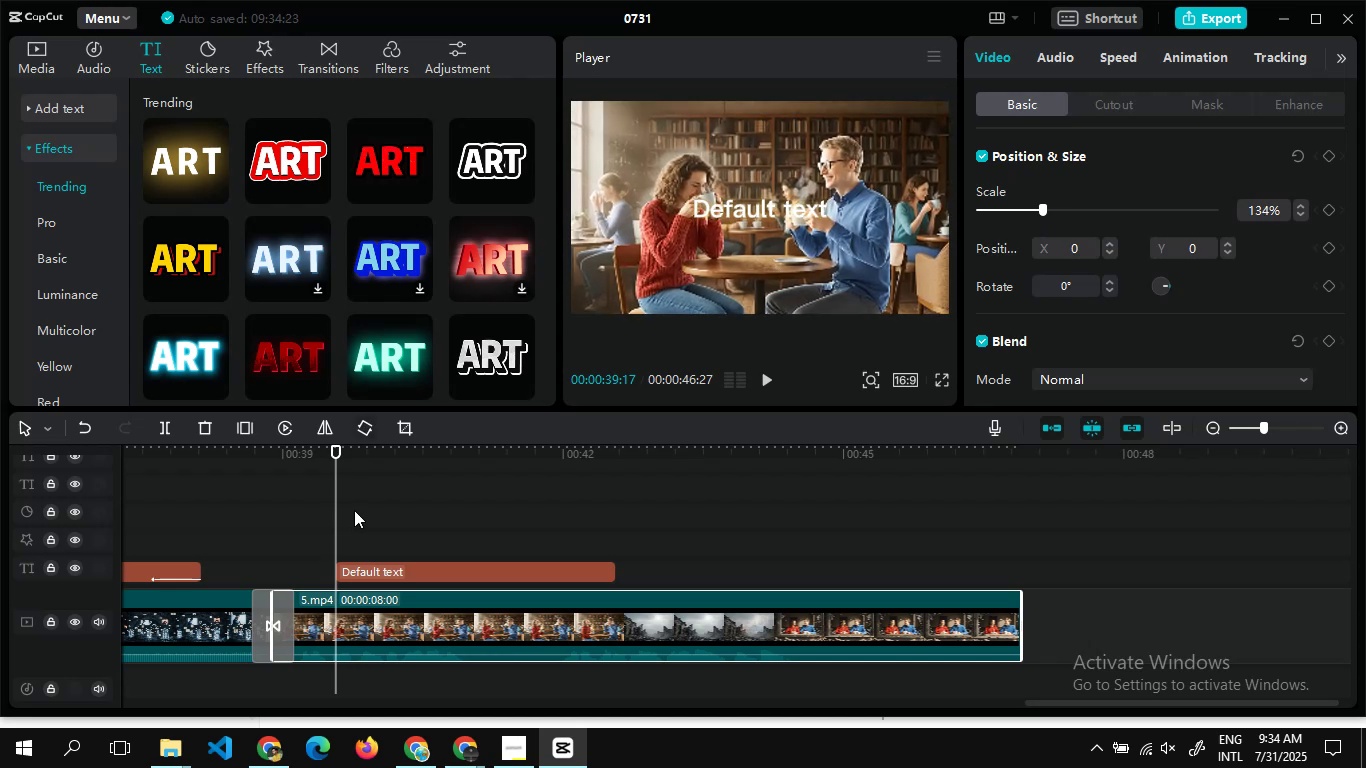 
left_click_drag(start_coordinate=[317, 598], to_coordinate=[329, 599])
 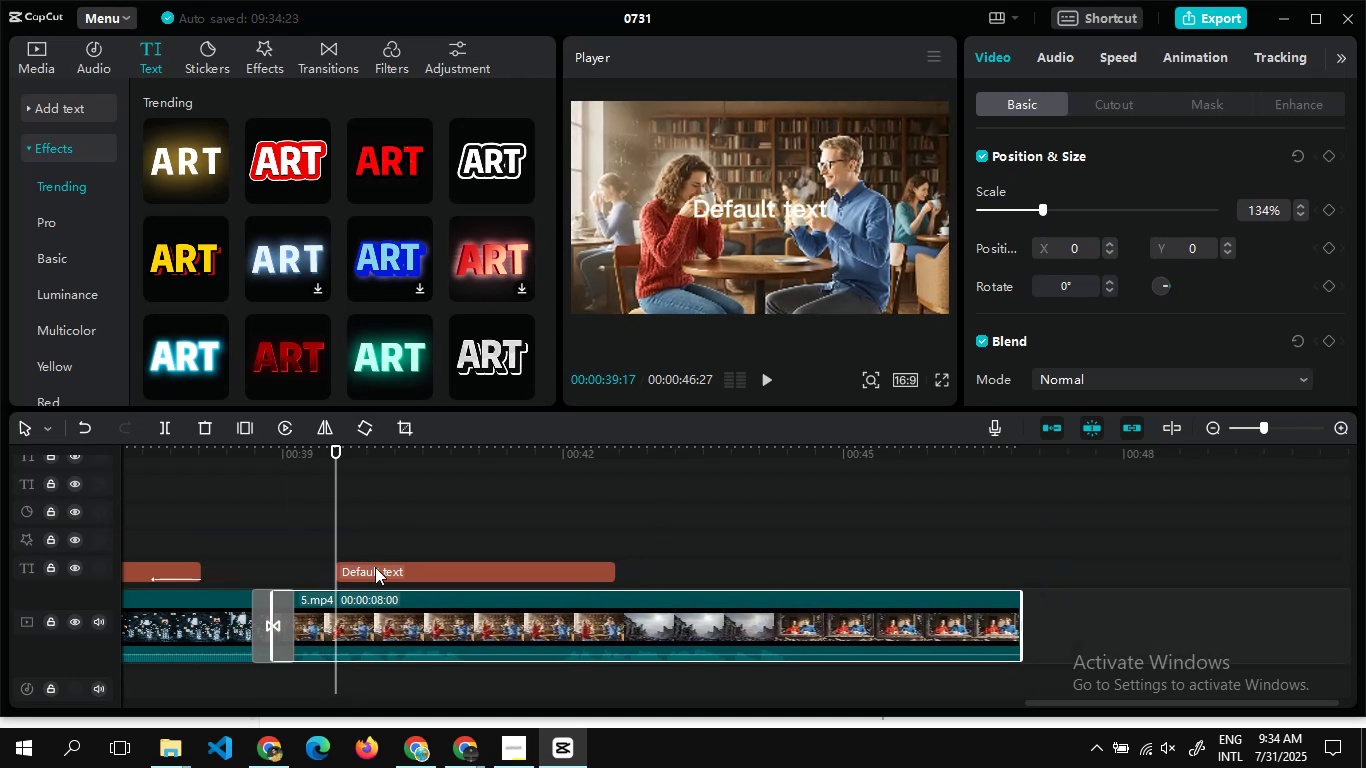 
double_click([375, 567])
 